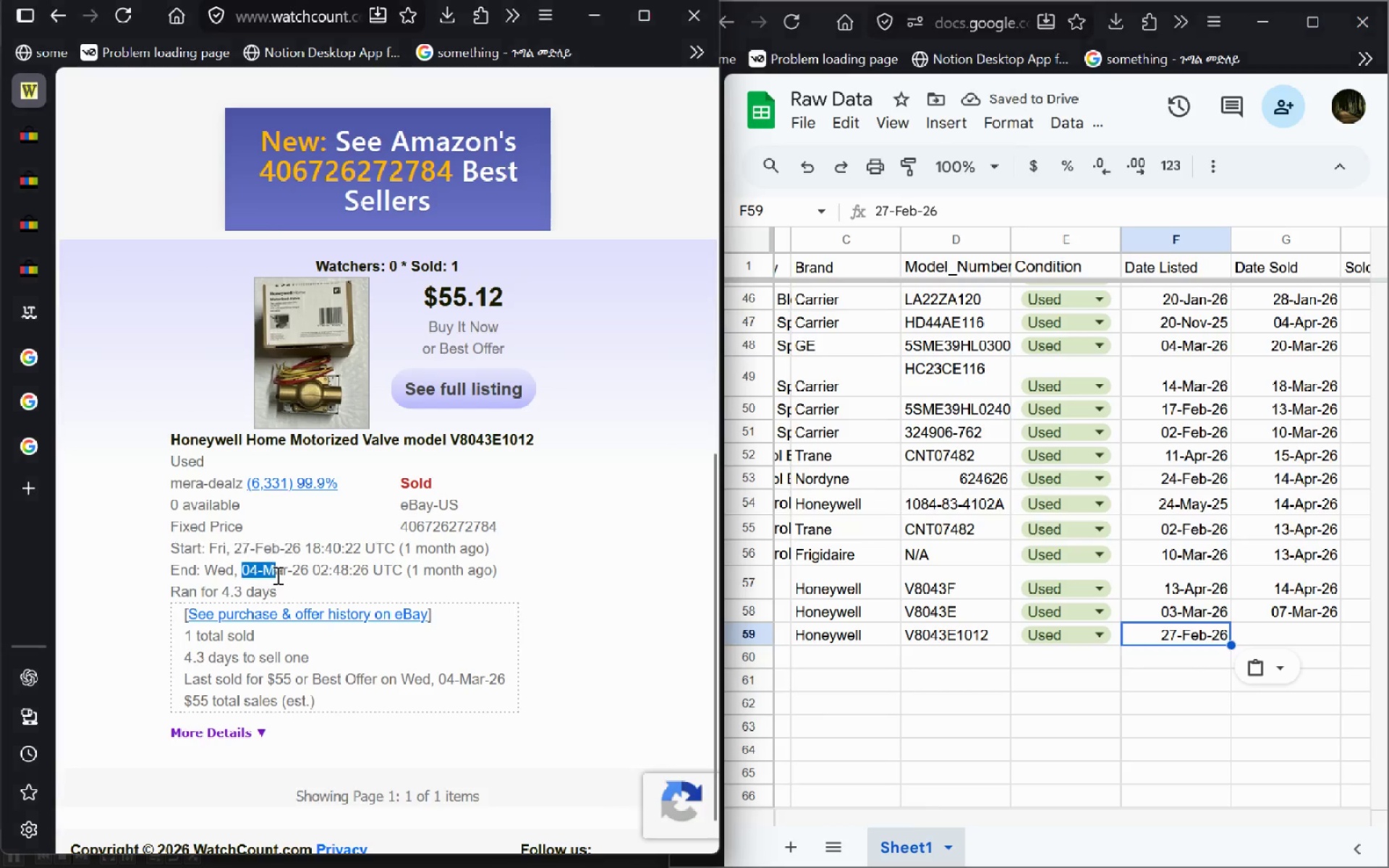 
key(Control+ControlLeft)
 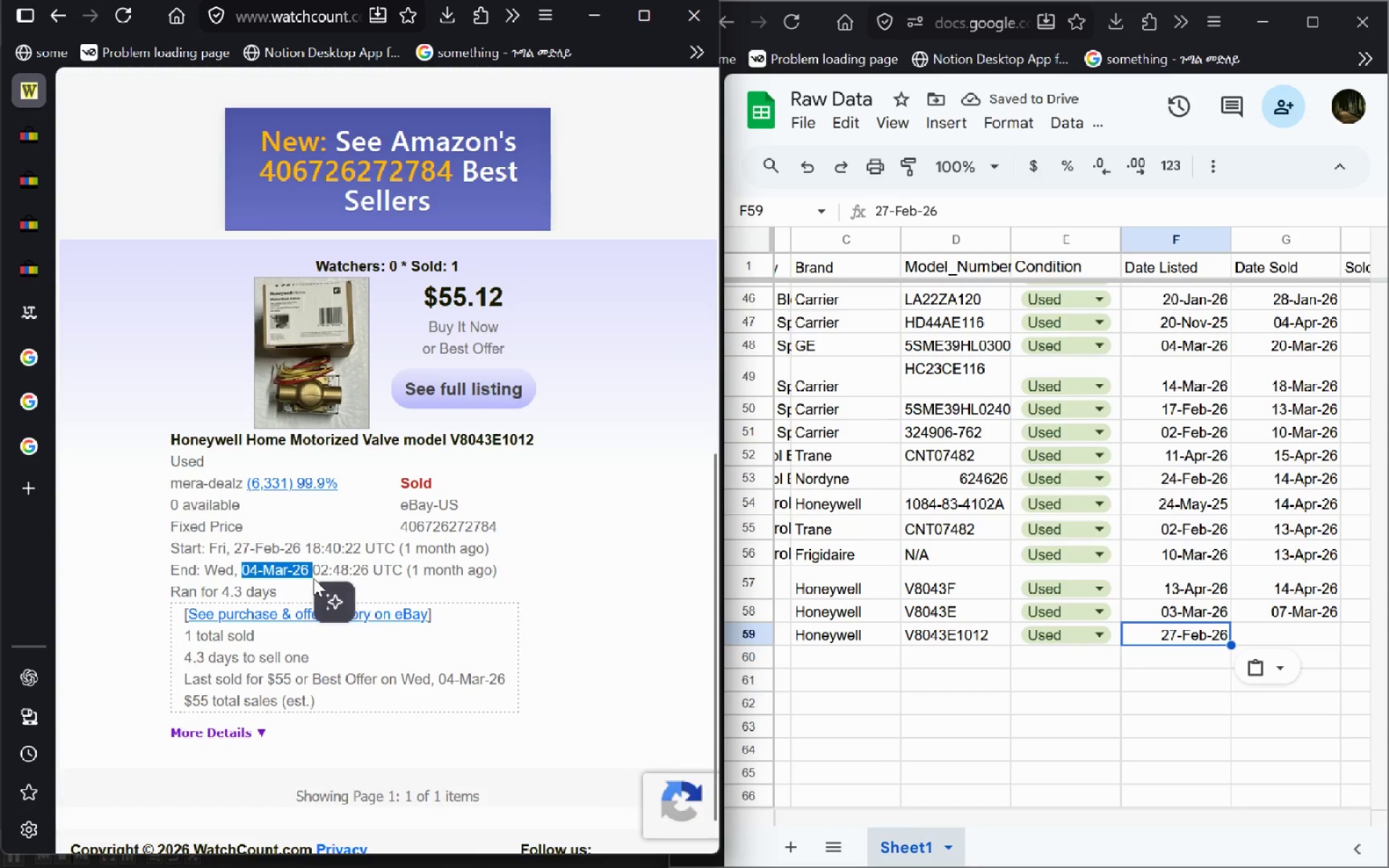 
key(Shift+ArrowLeft)
 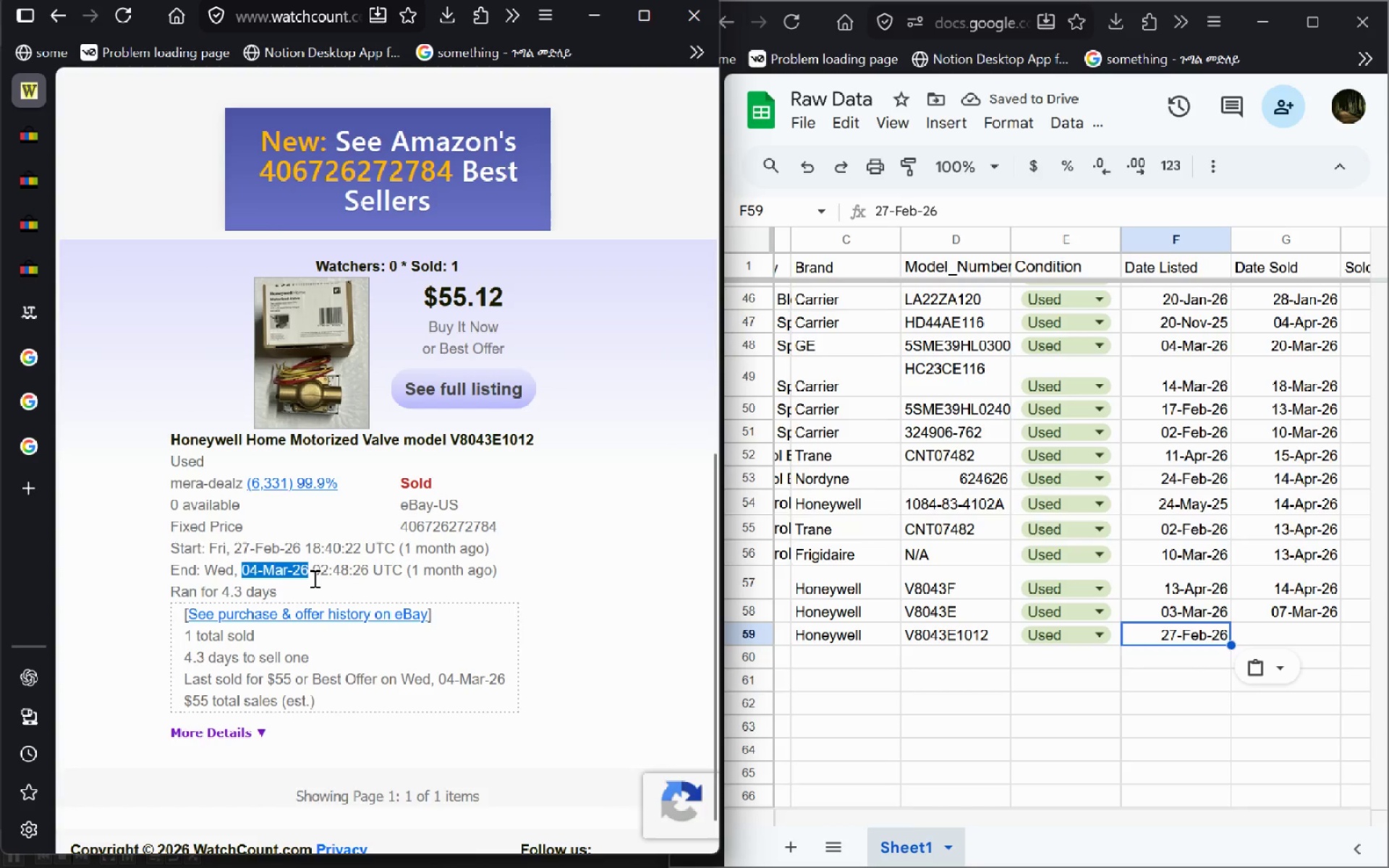 
key(Control+C)
 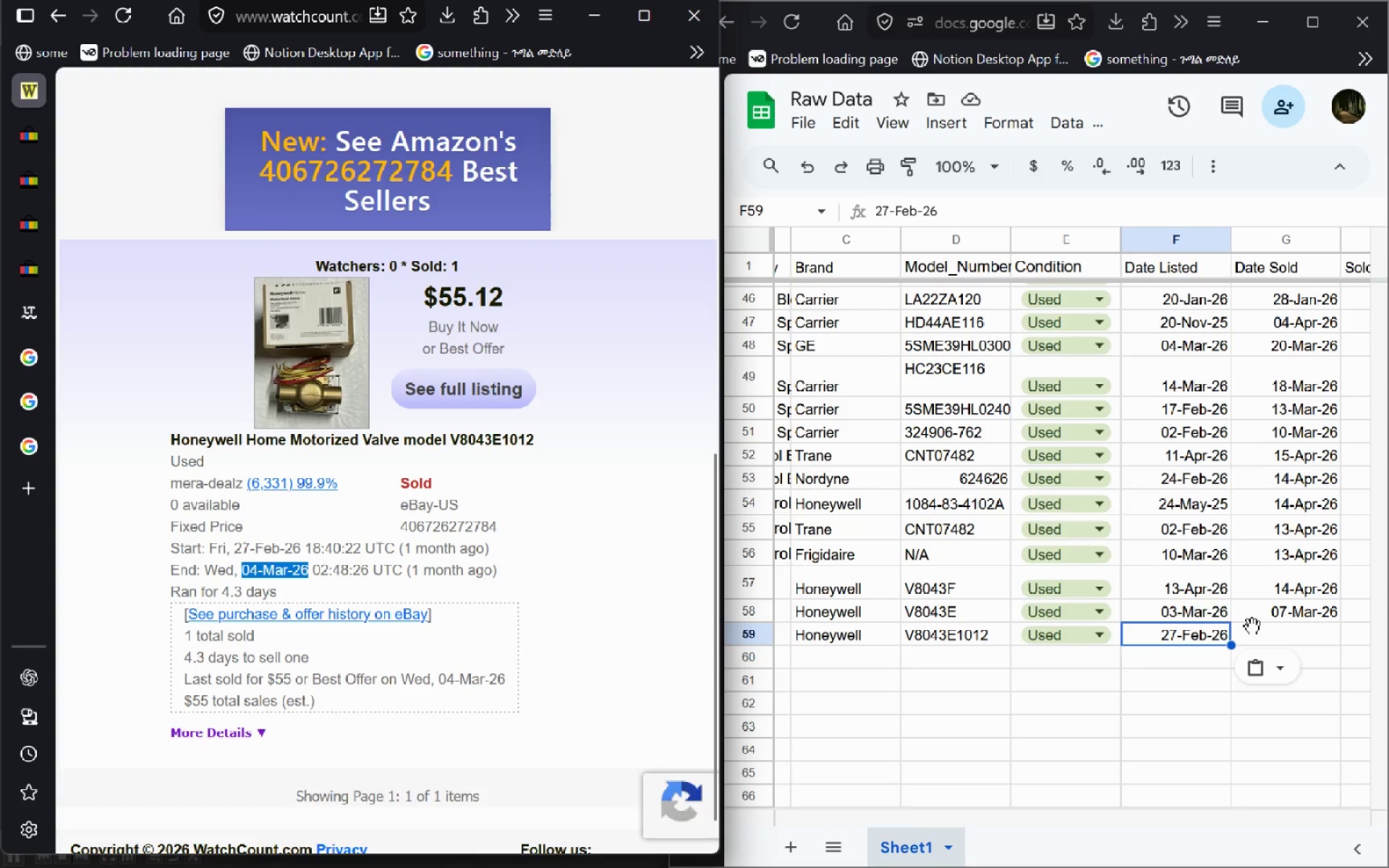 
left_click([1253, 626])
 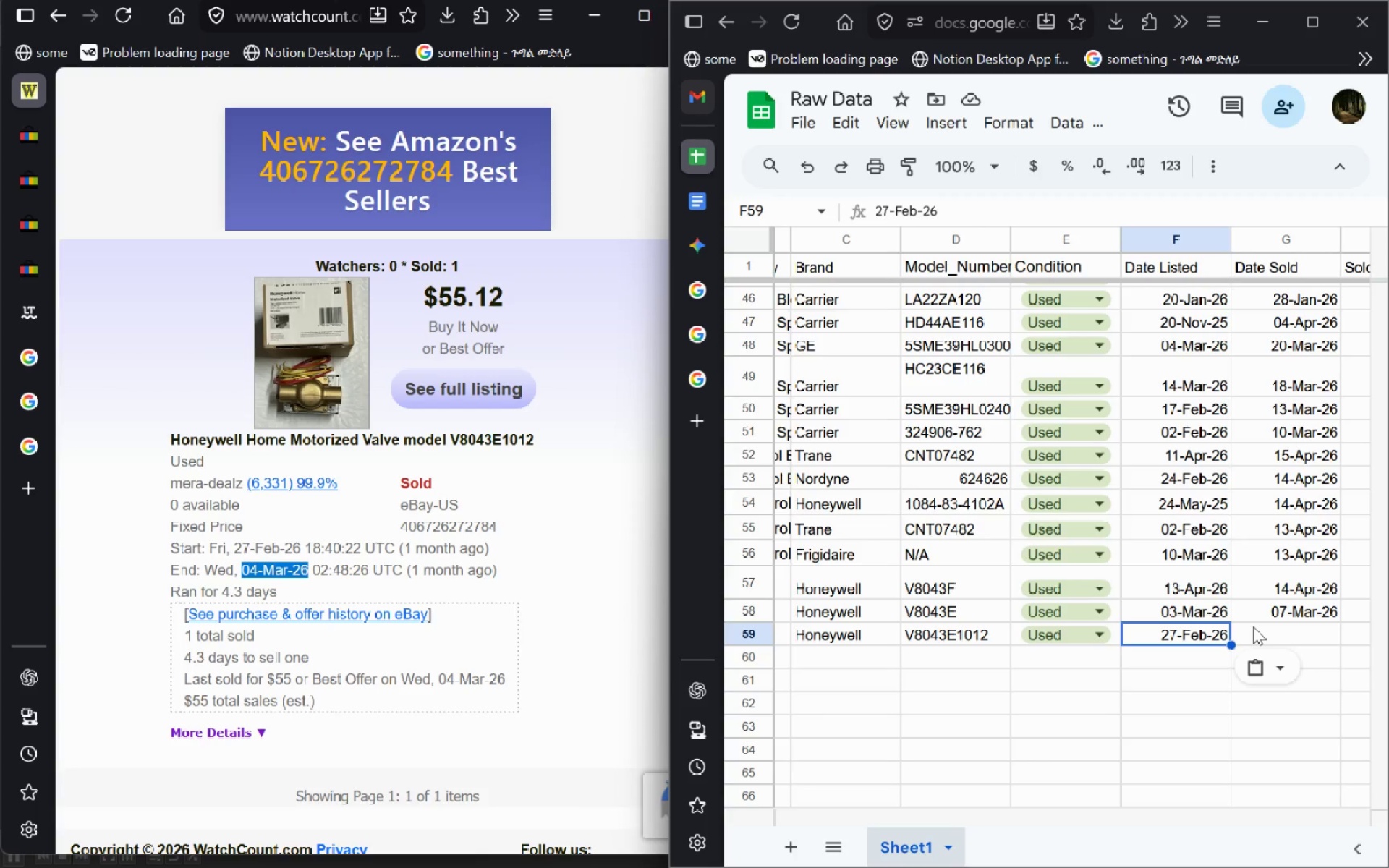 
key(Control+V)
 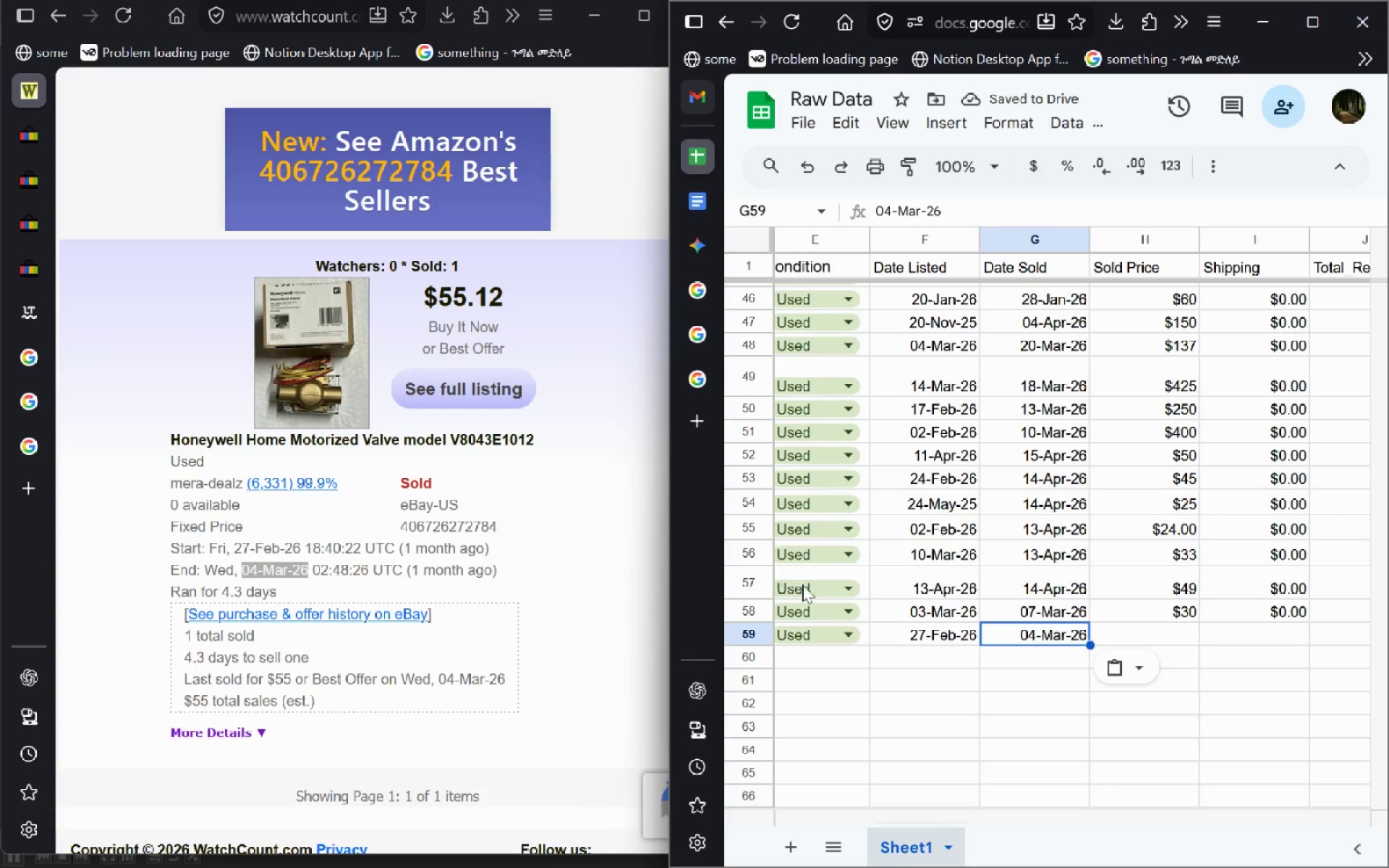 
left_click_drag(start_coordinate=[211, 701], to_coordinate=[141, 701])
 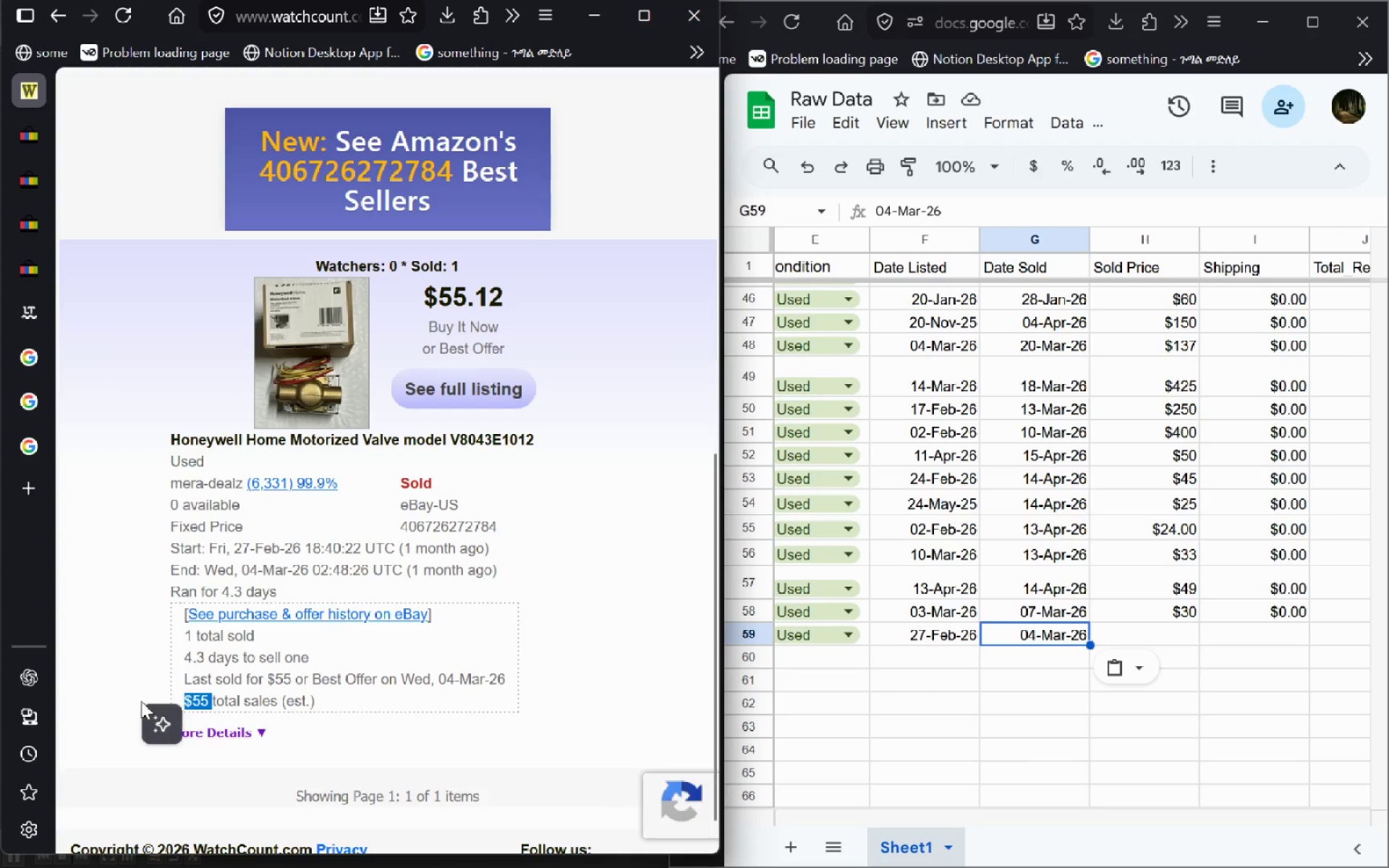 
key(Control+C)
 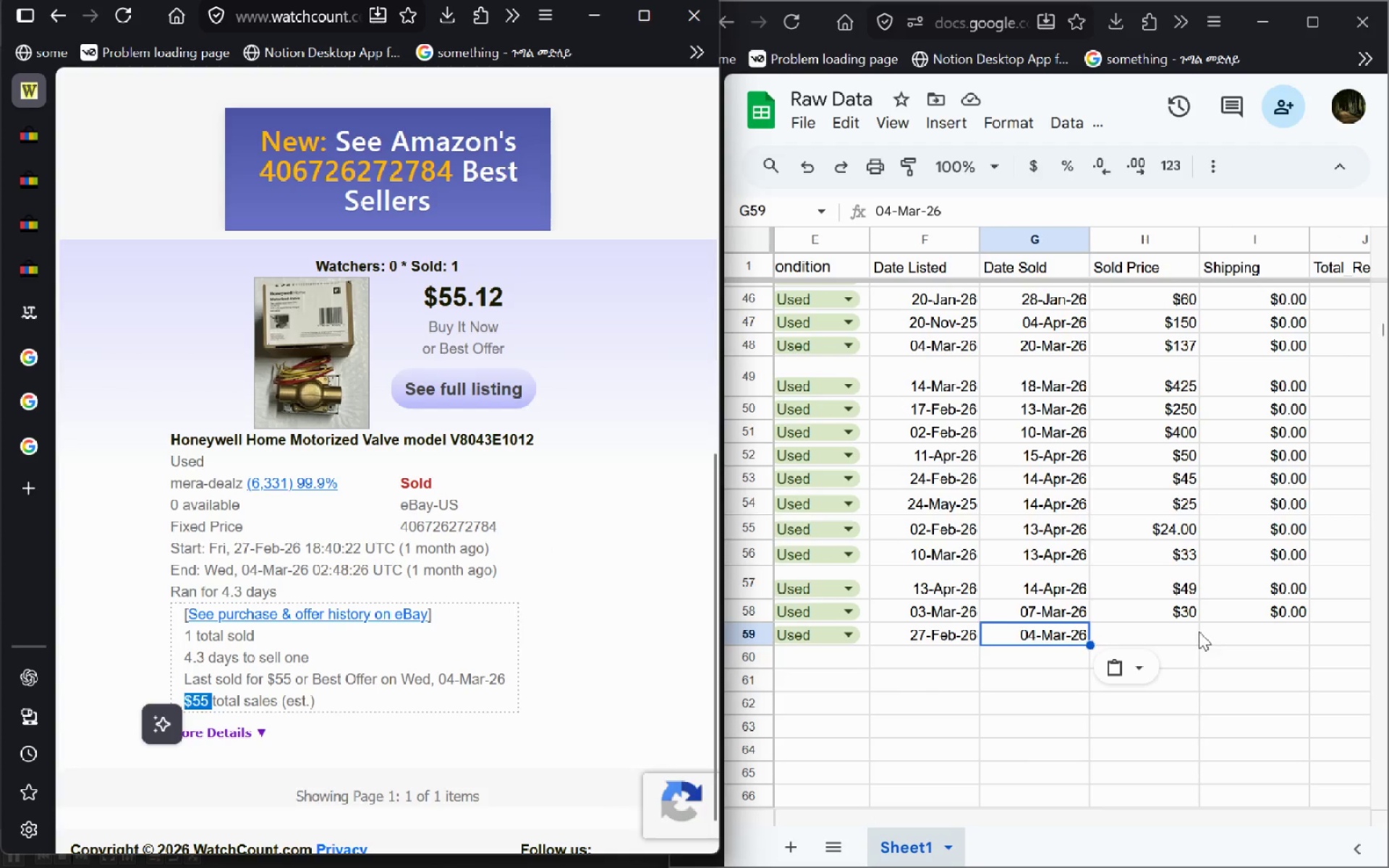 
left_click([1197, 631])
 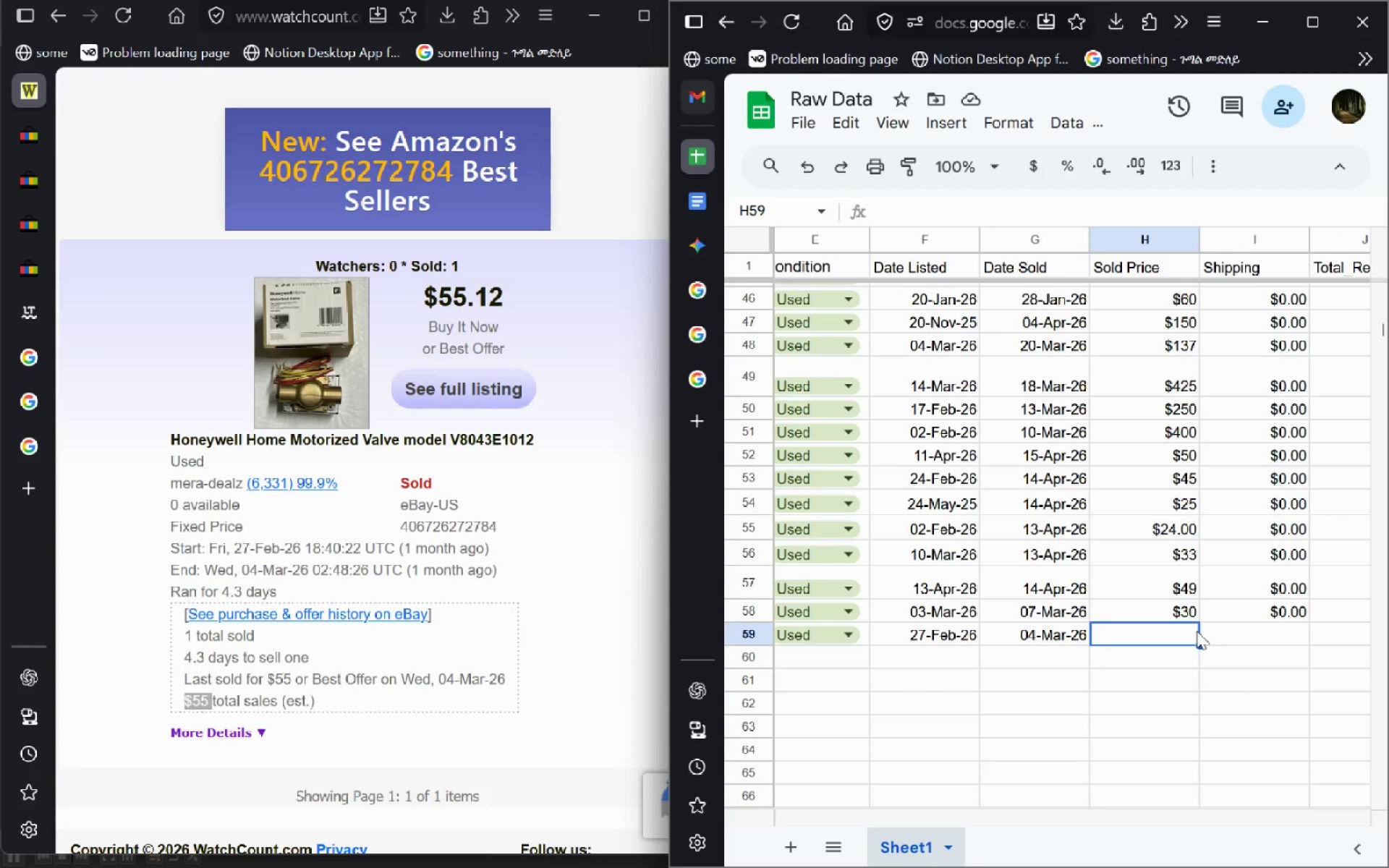 
key(Control+V)
 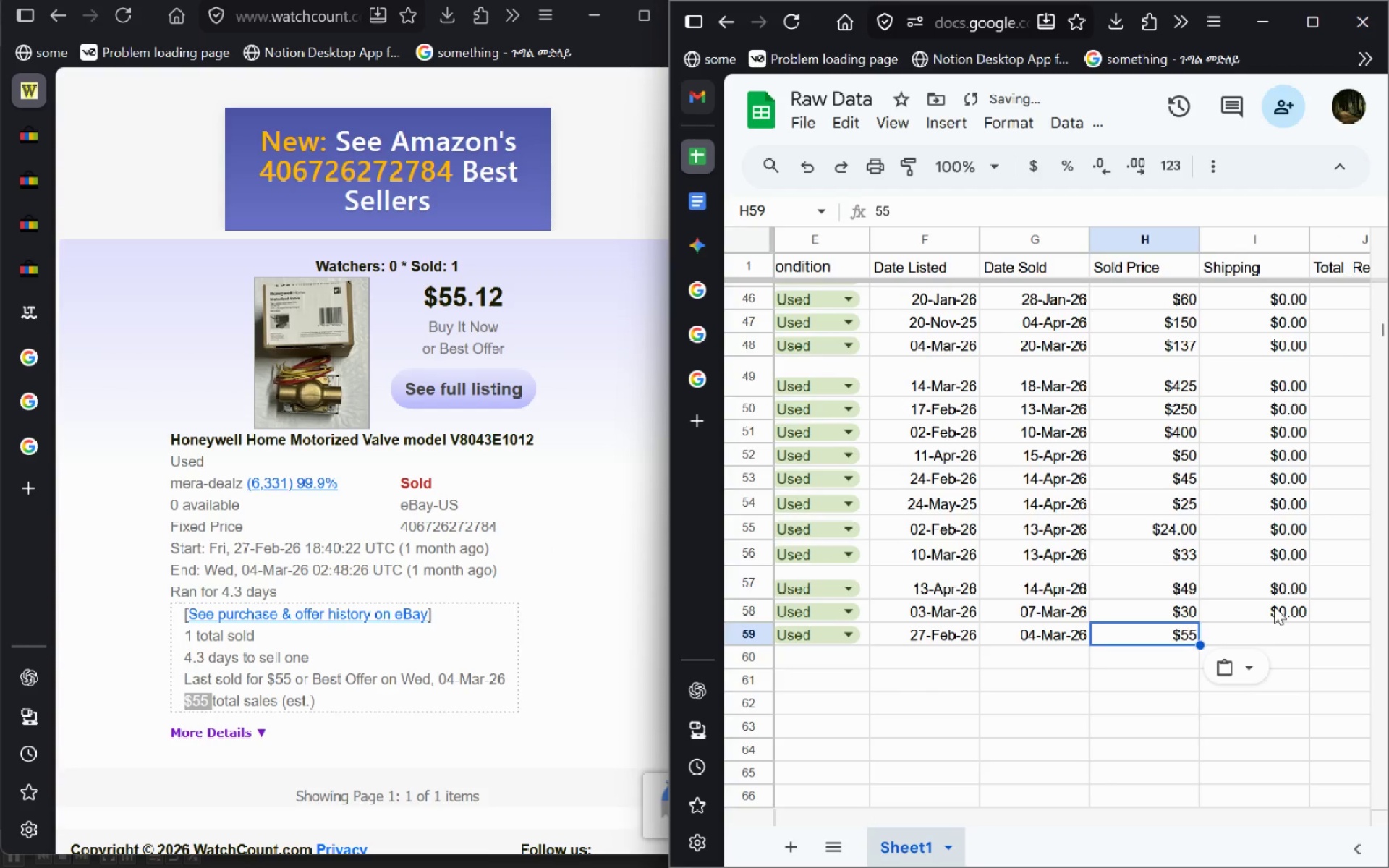 
left_click([1274, 606])
 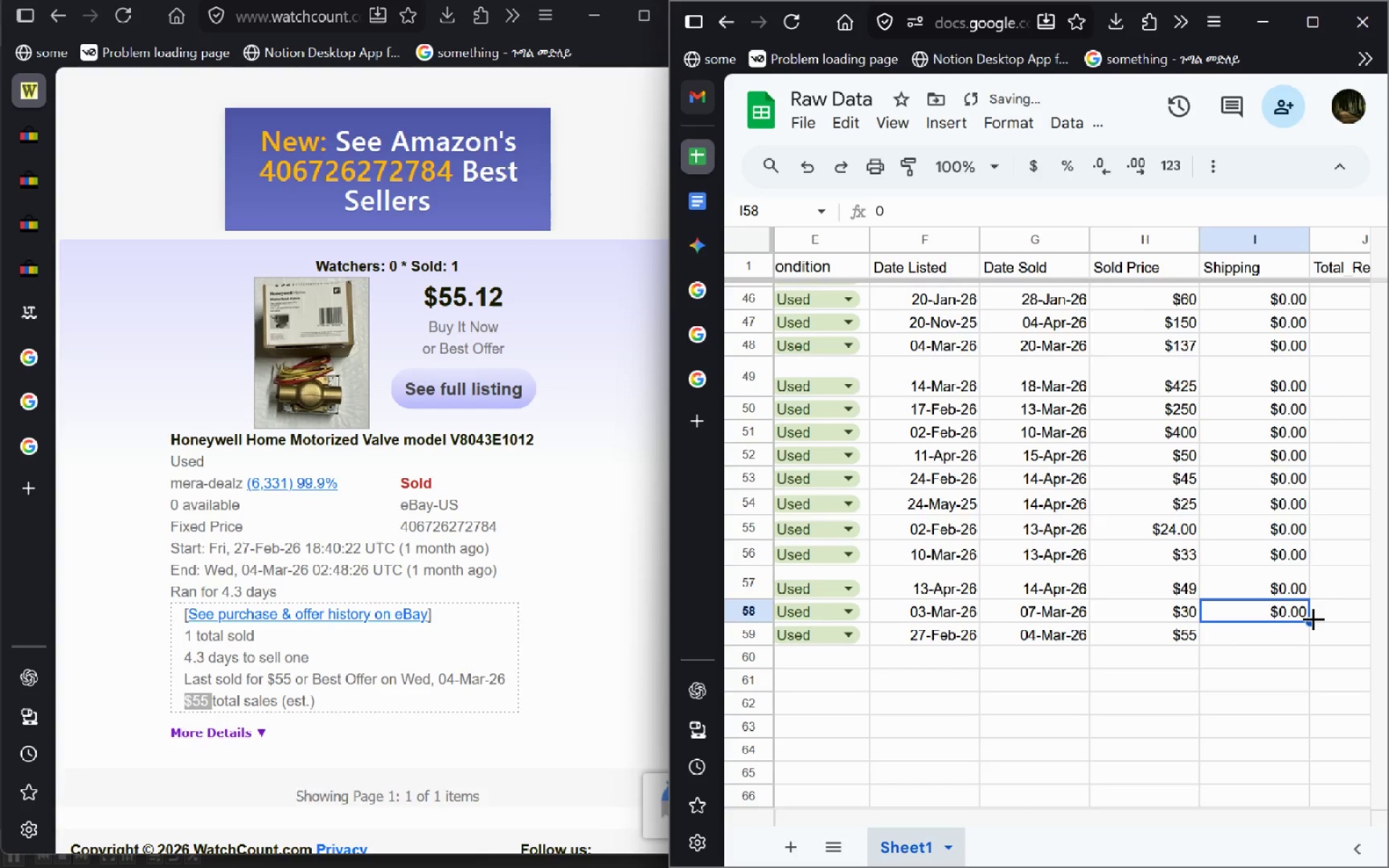 
left_click_drag(start_coordinate=[1313, 618], to_coordinate=[1312, 632])
 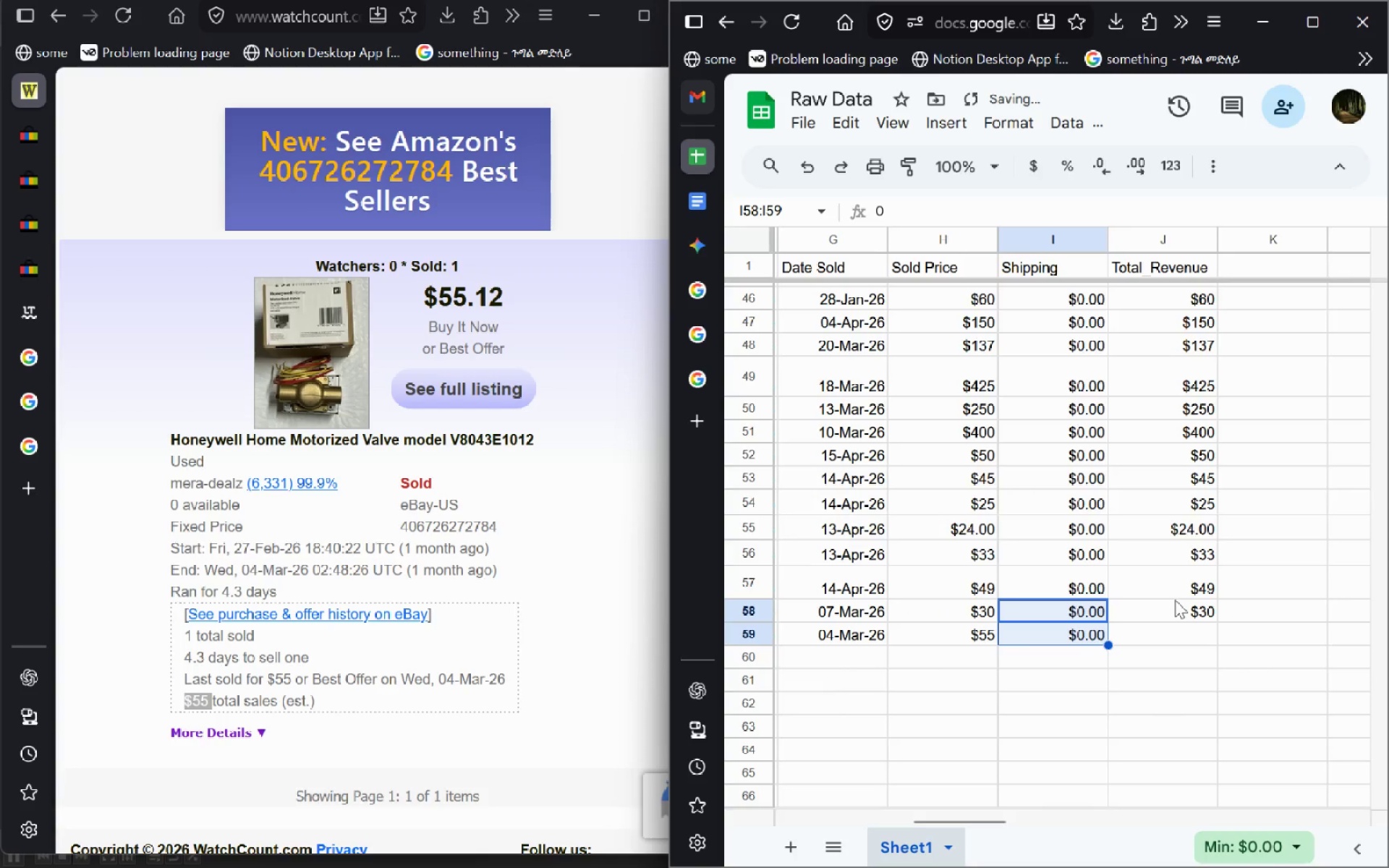 
left_click([1174, 605])
 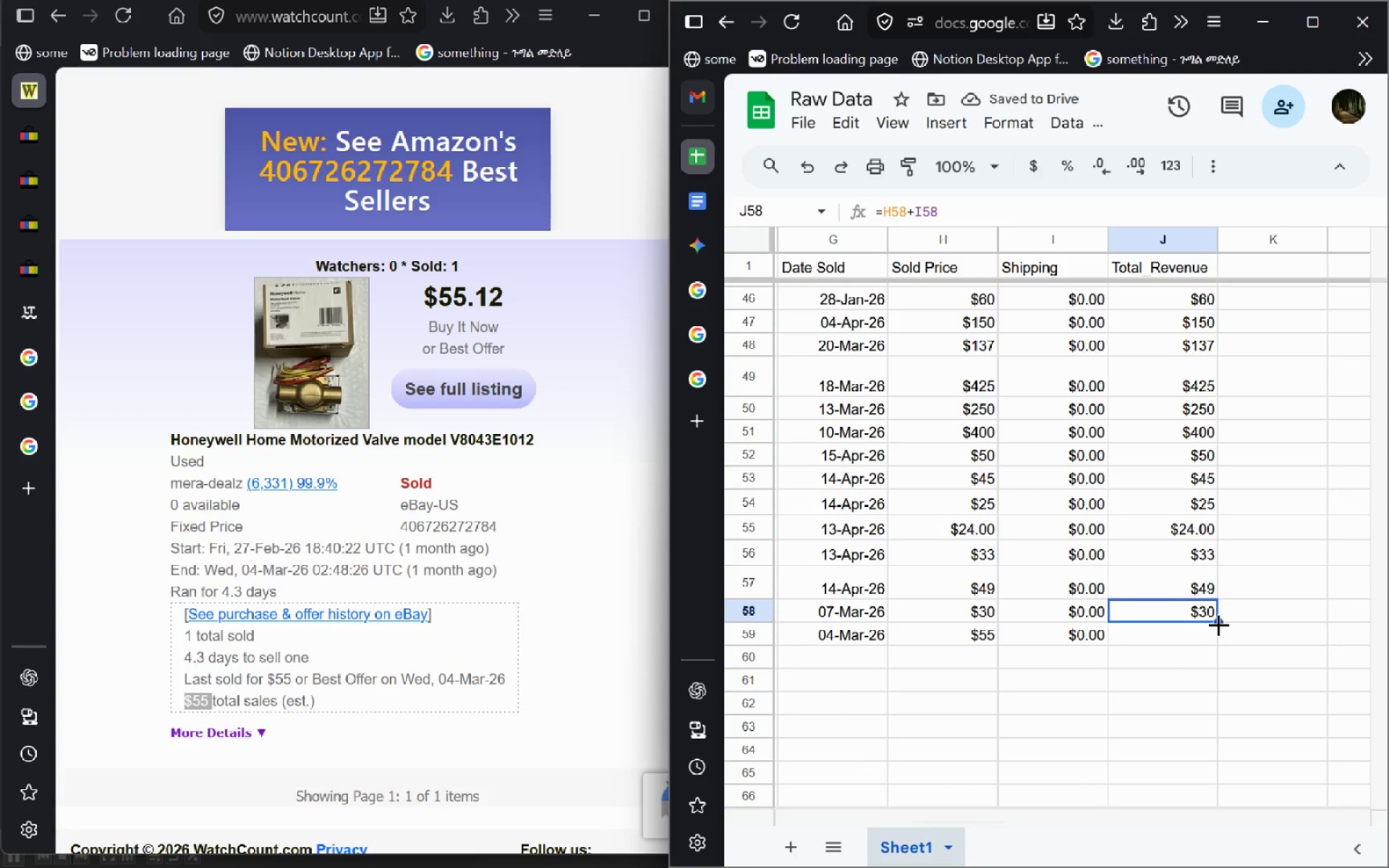 
left_click_drag(start_coordinate=[1220, 624], to_coordinate=[1218, 637])
 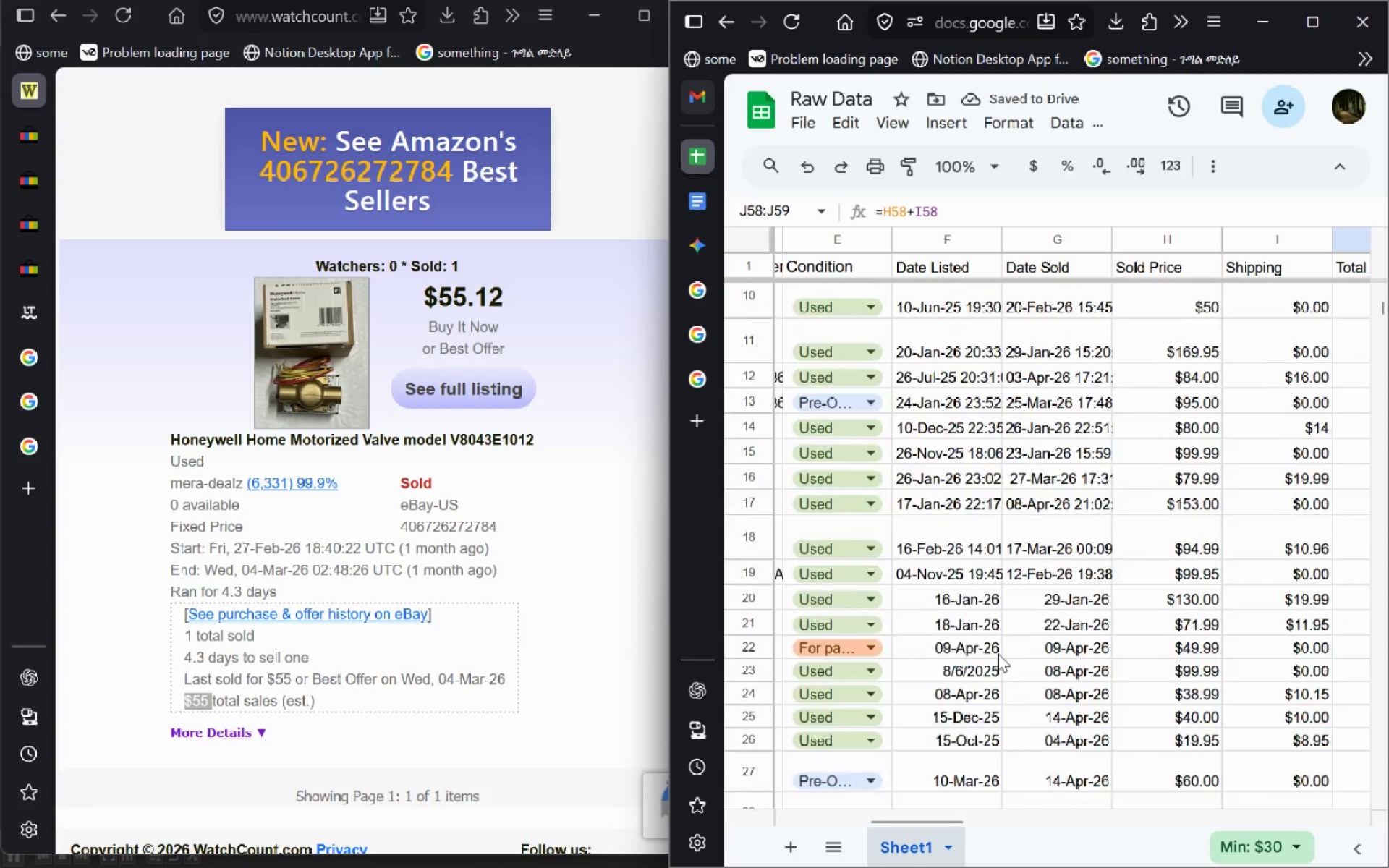 
wait(10.24)
 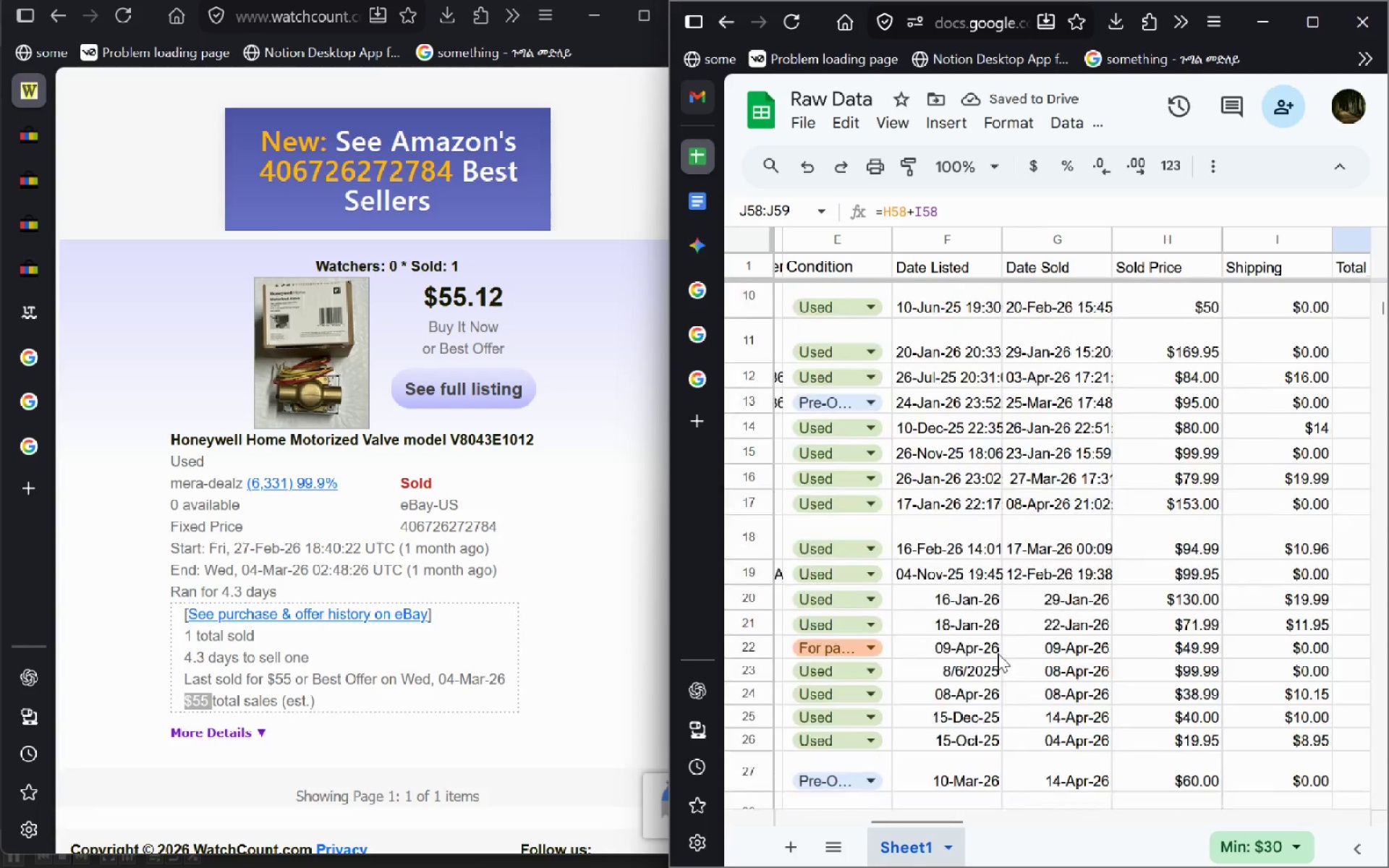 
mouse_move([888, 563])
 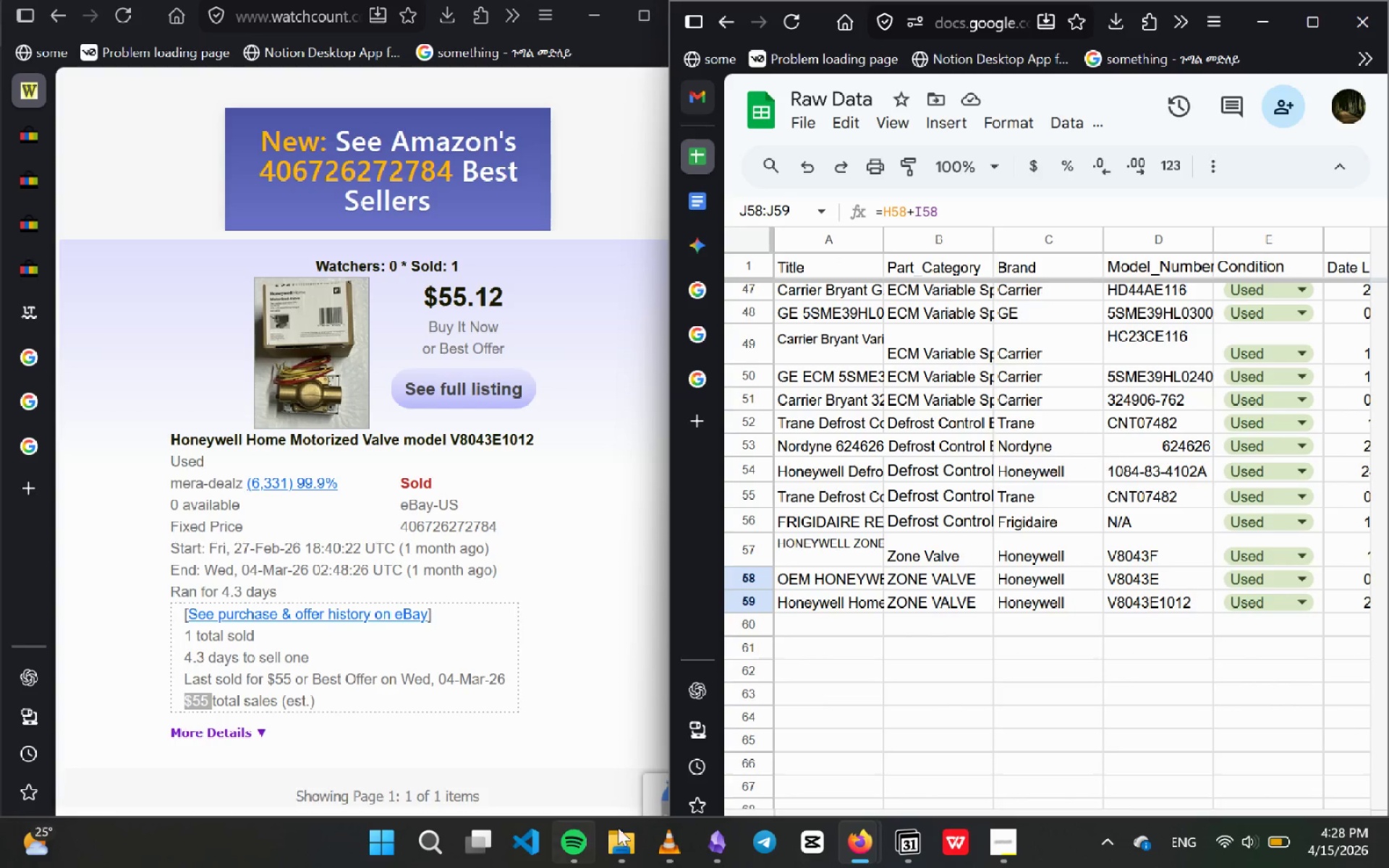 
left_click([683, 843])
 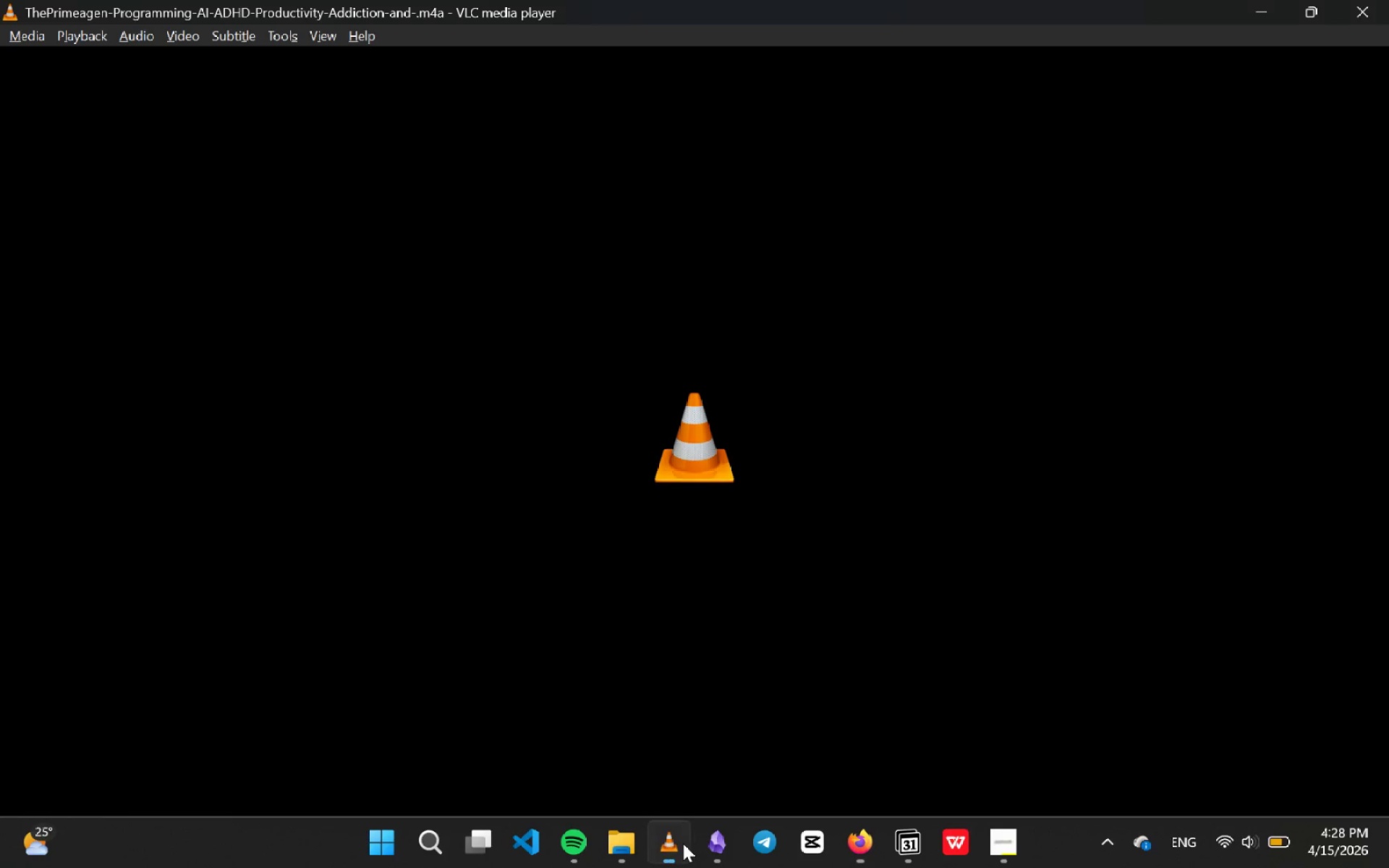 
key(Space)
 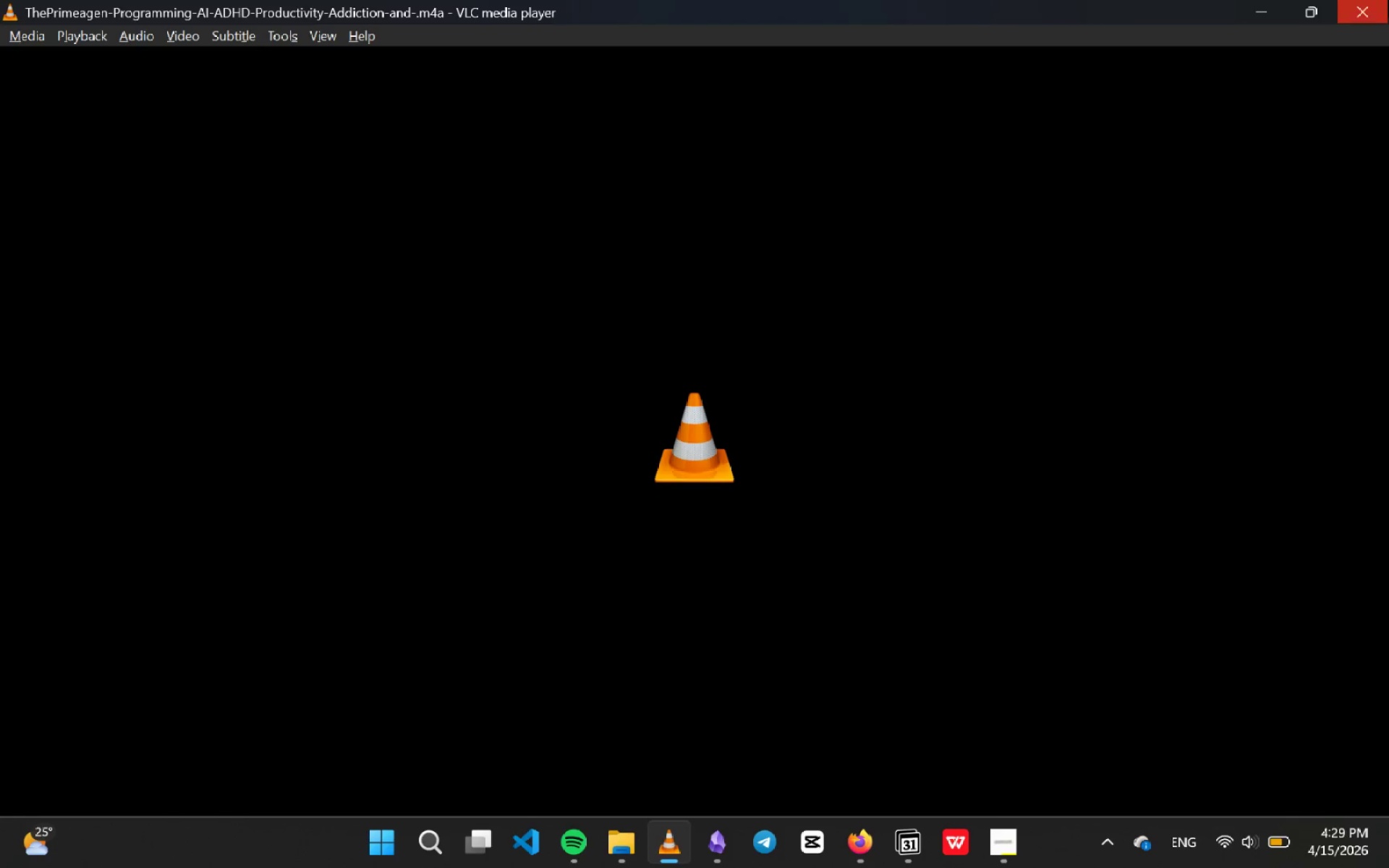 
left_click([1388, 0])
 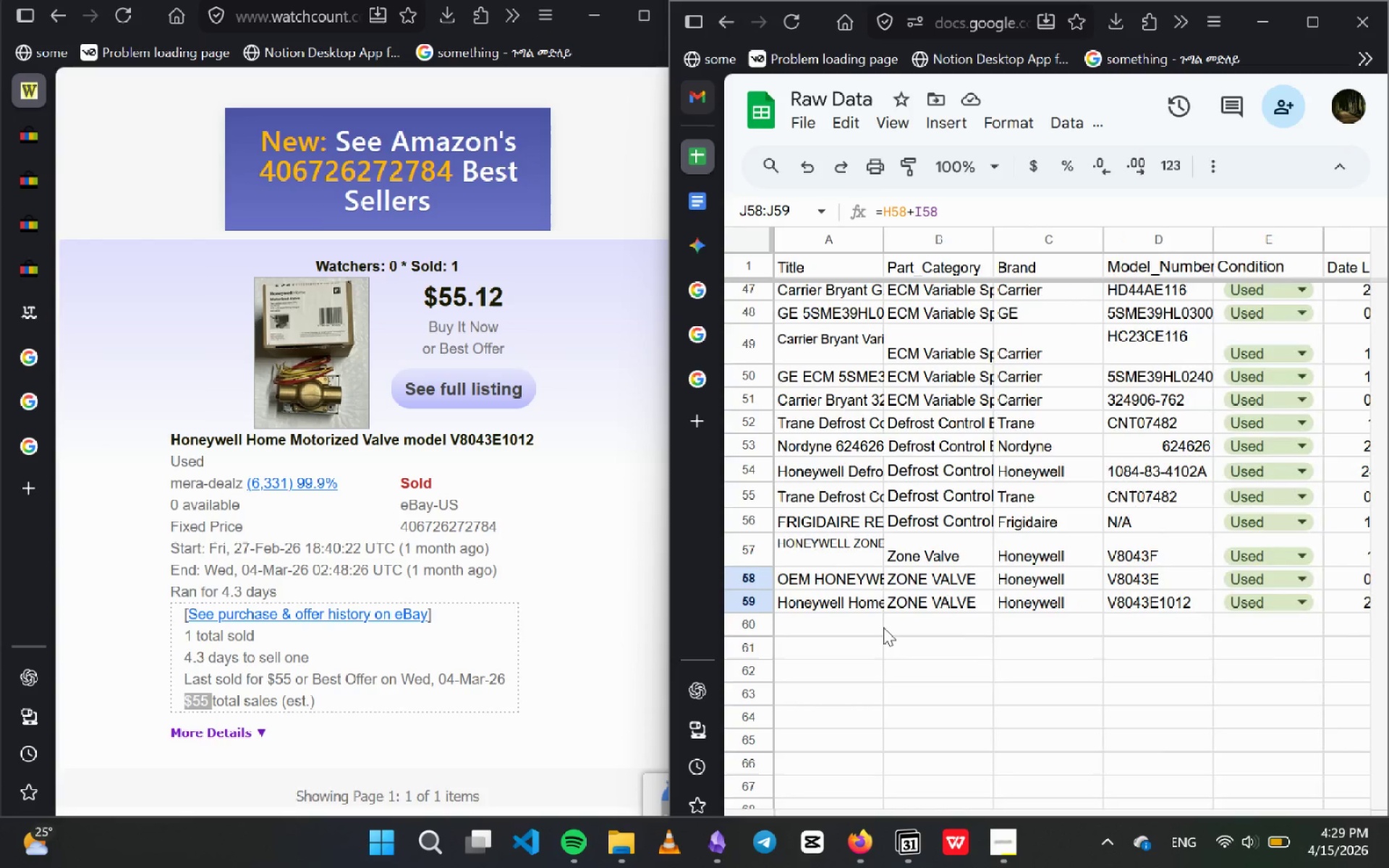 
left_click([797, 622])
 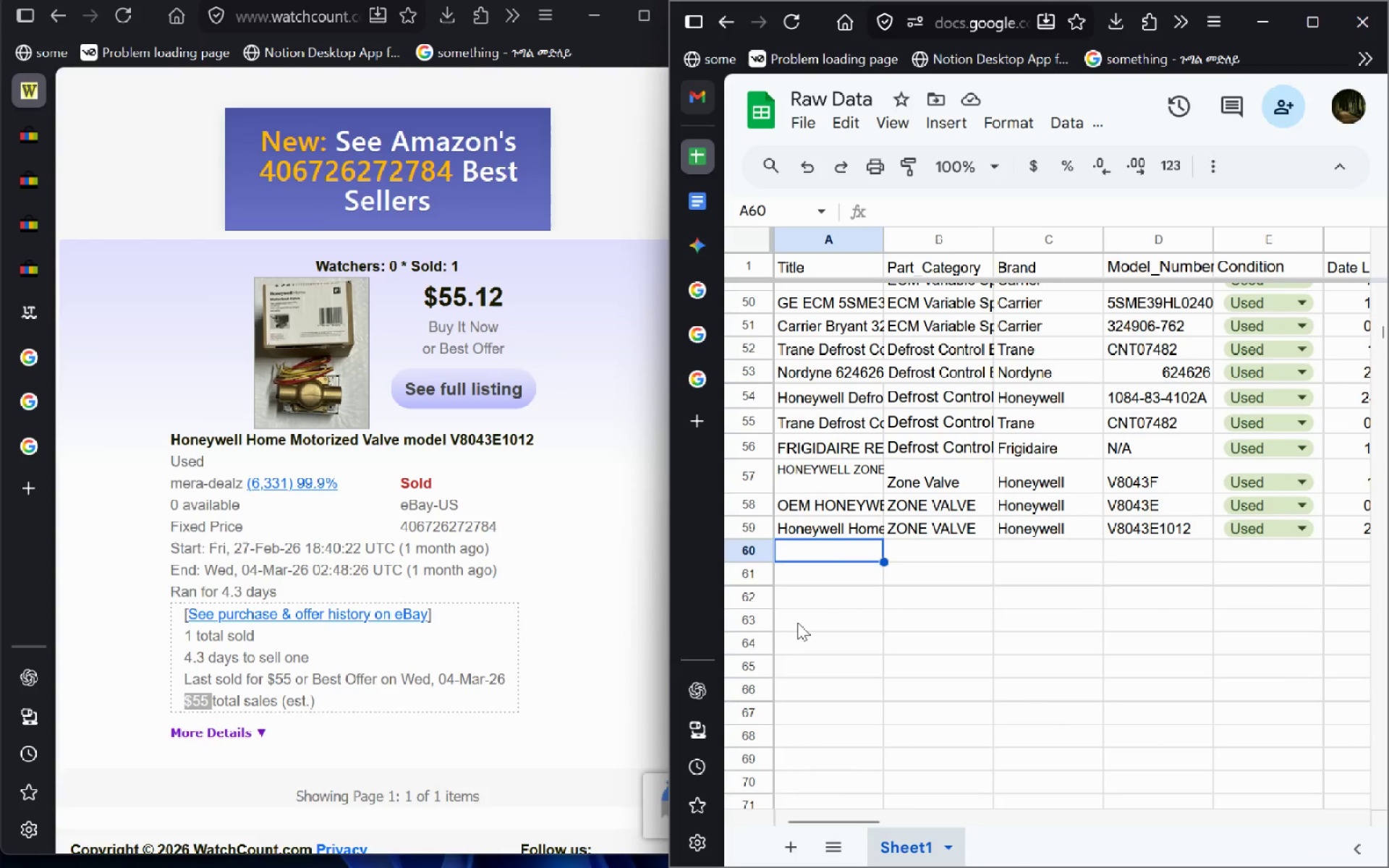 
key(ArrowDown)
 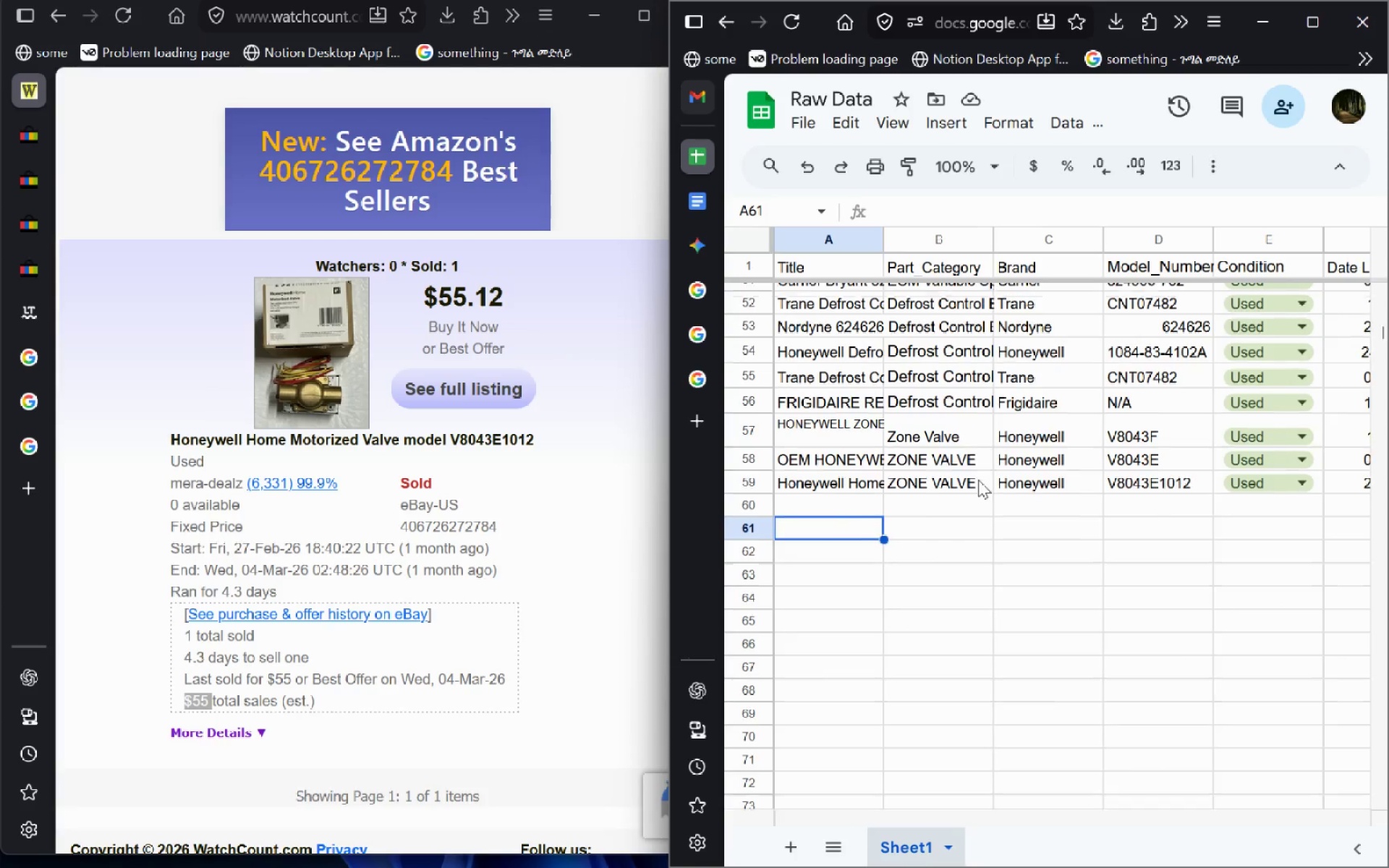 
left_click([704, 203])
 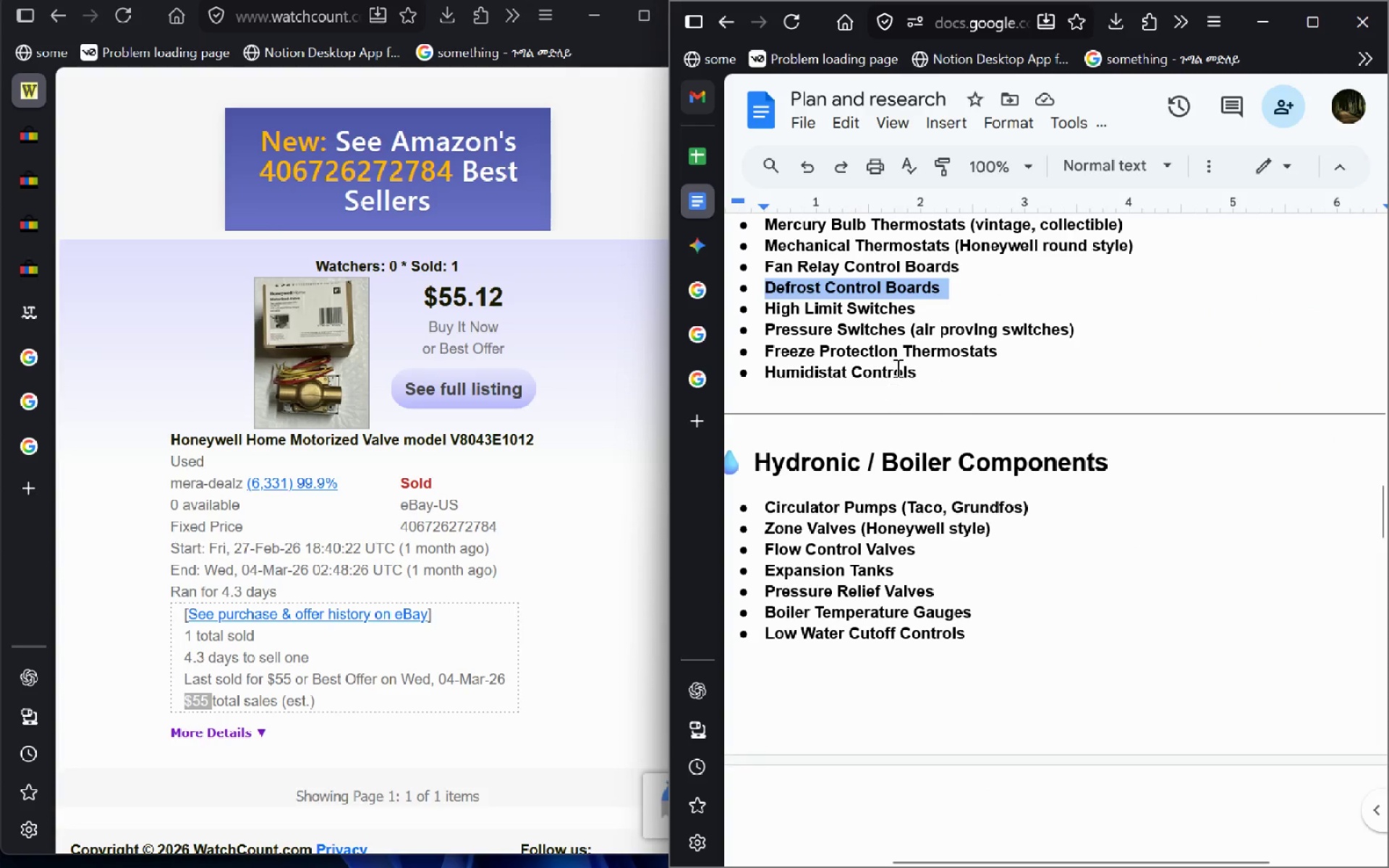 
key(Control+C)
 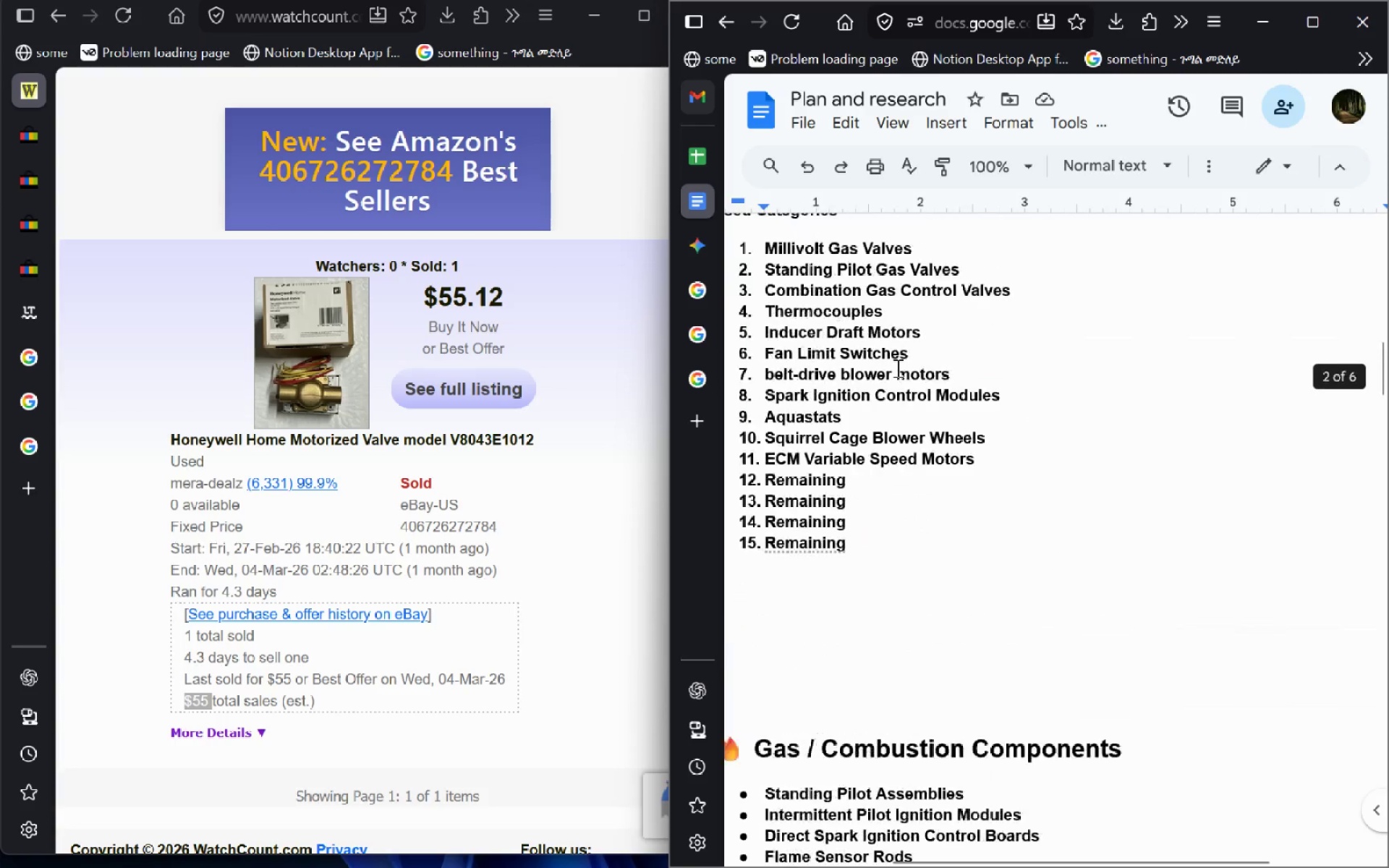 
wait(5.56)
 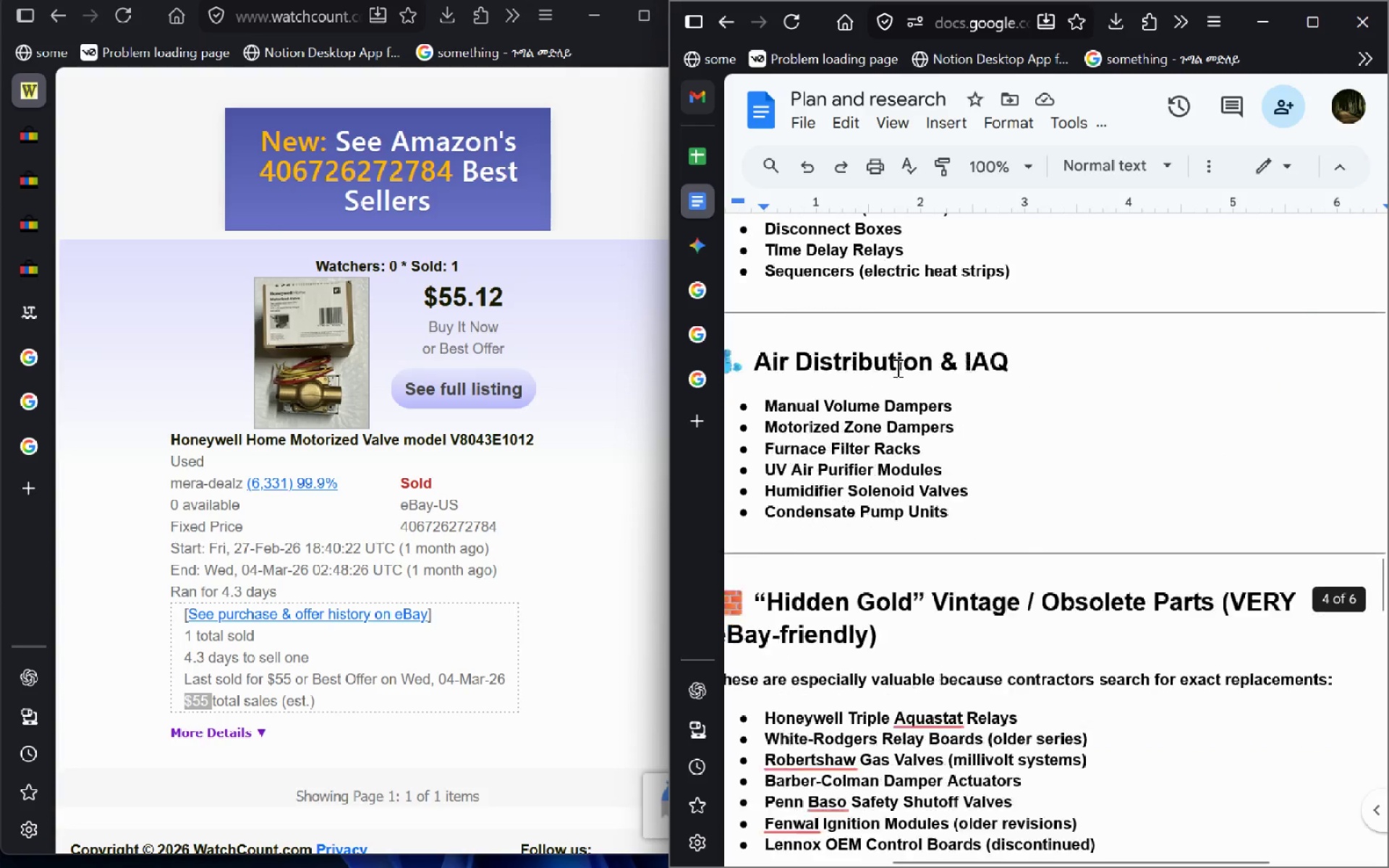 
left_click([846, 566])
 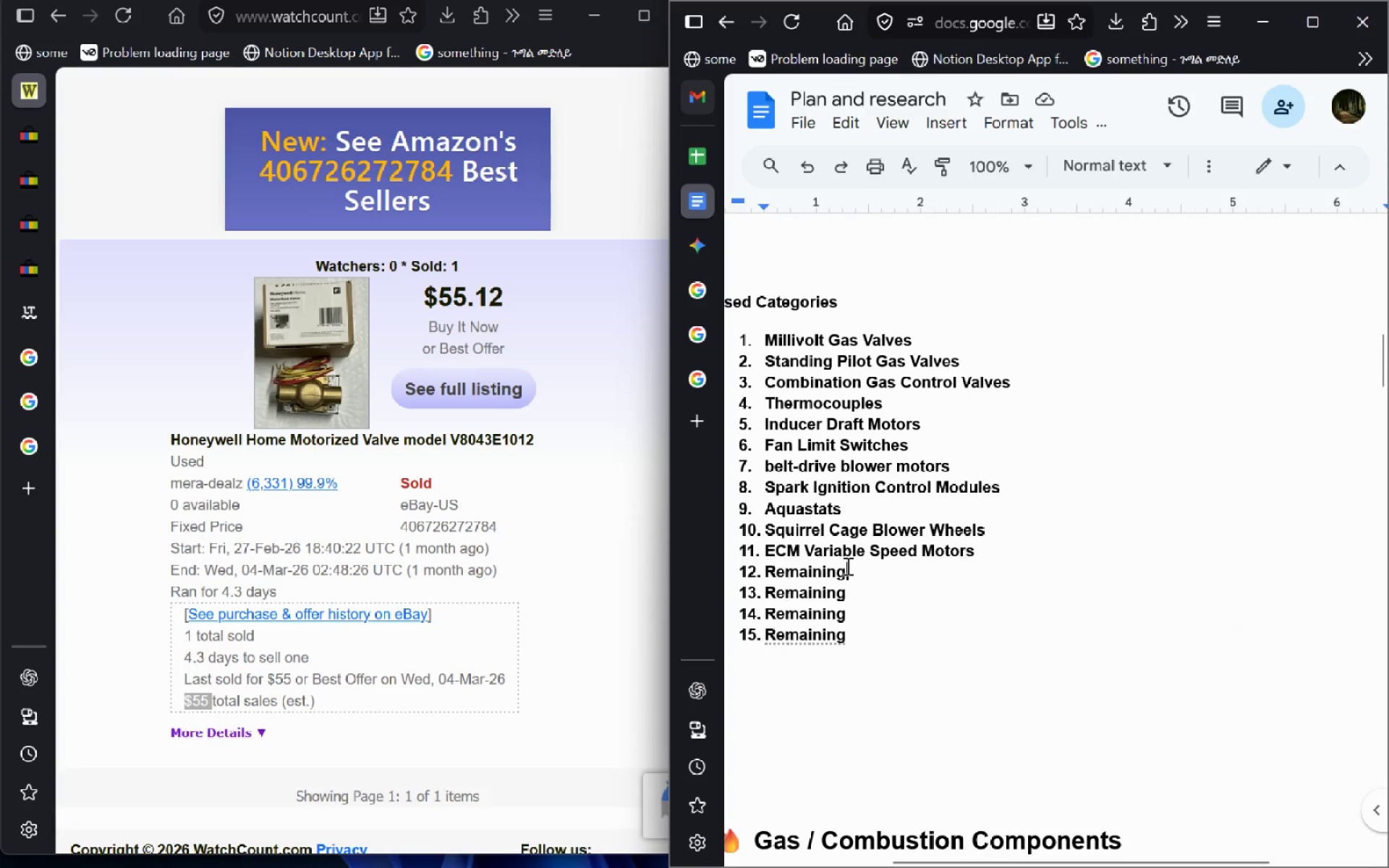 
key(Control+Backspace)
 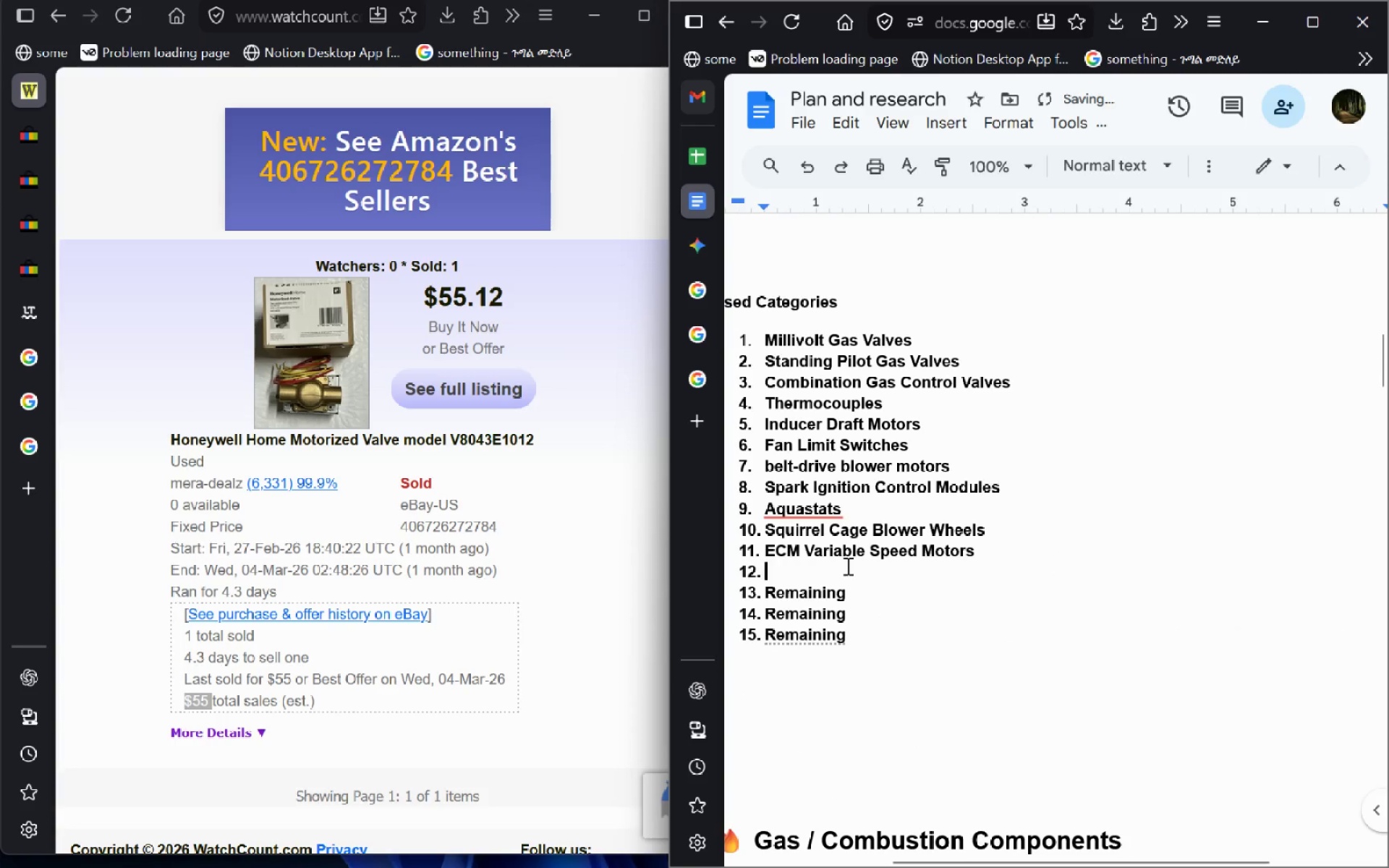 
key(Control+V)
 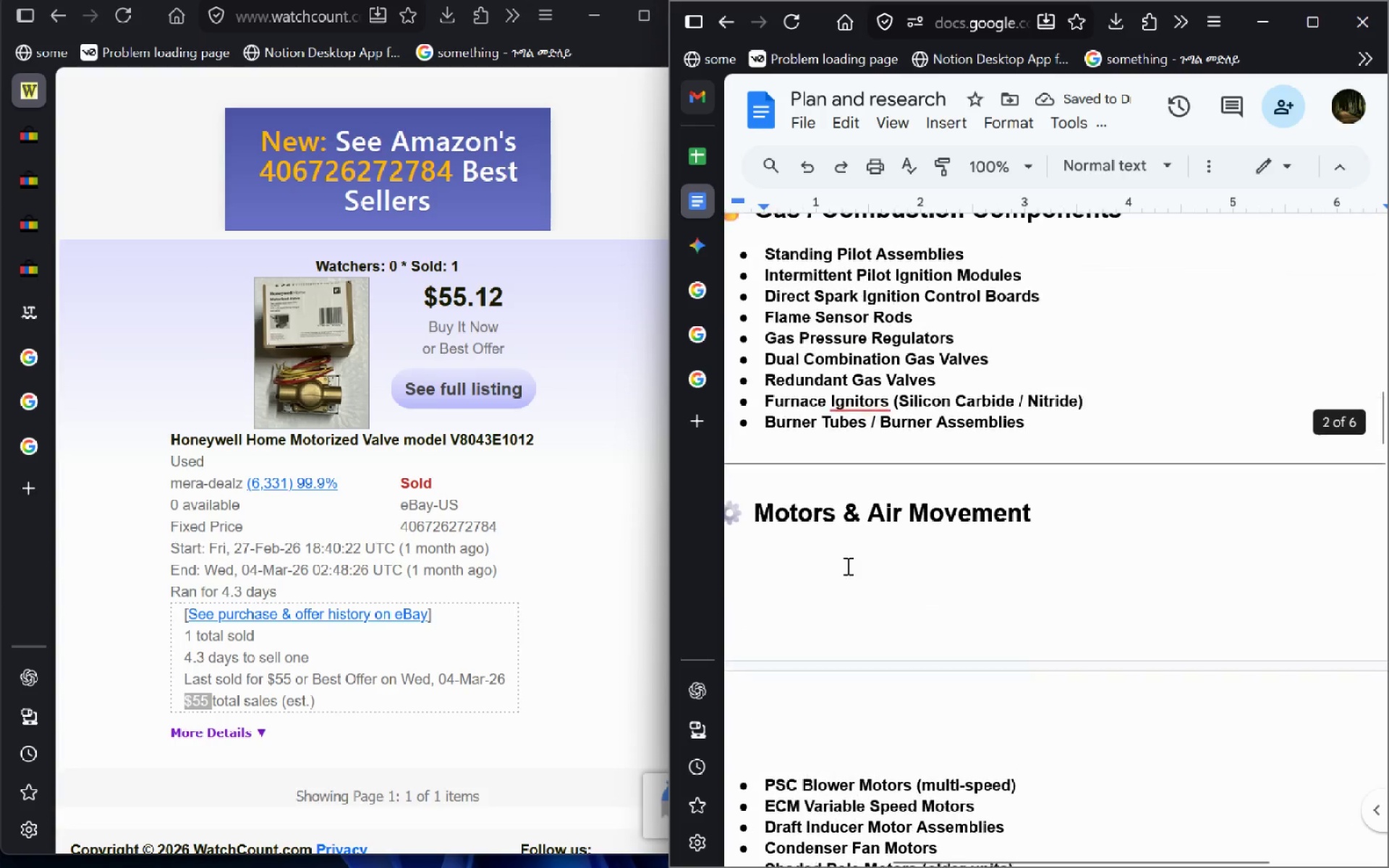 
type(Zone Valve)
 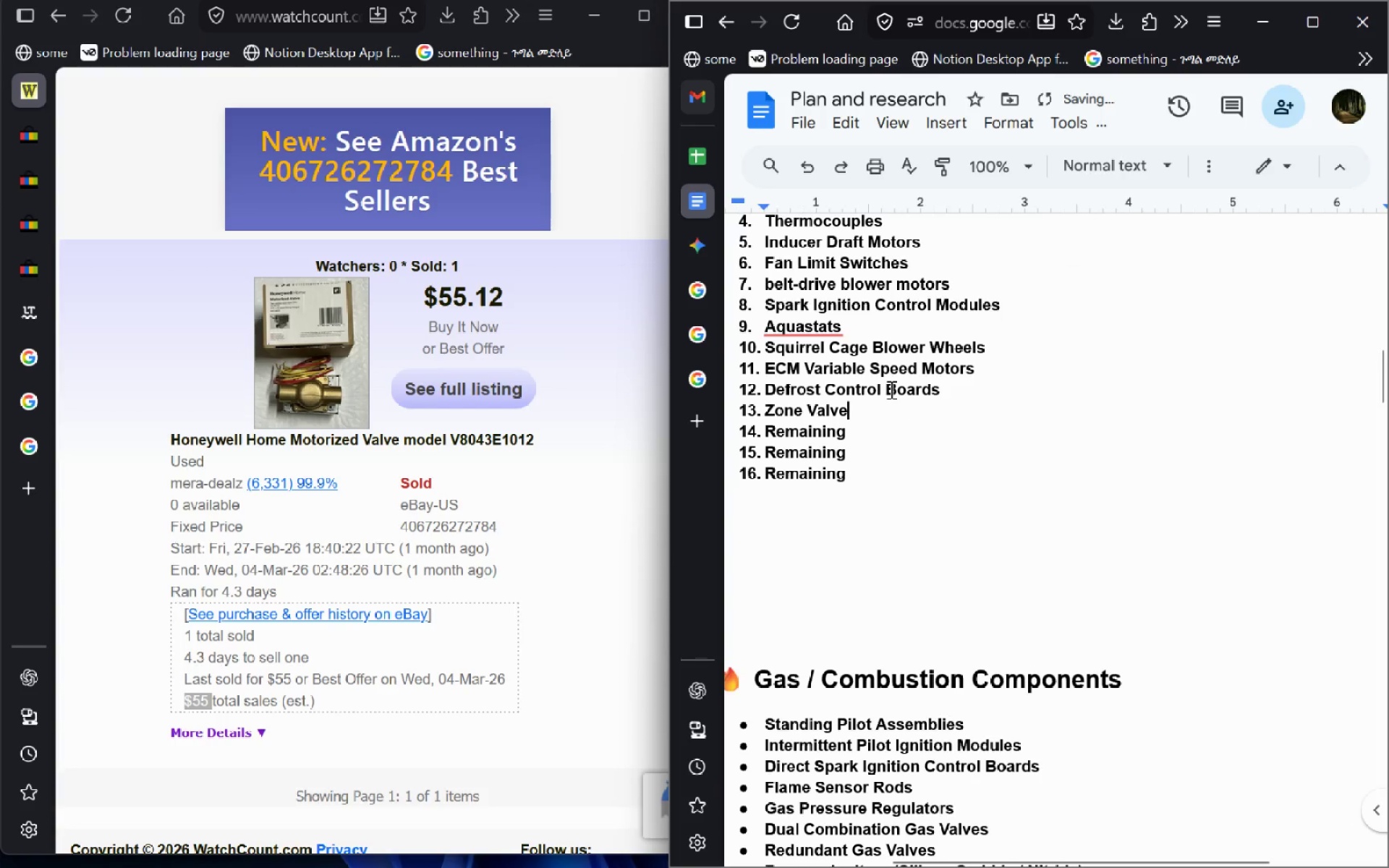 
key(Control+Delete)
 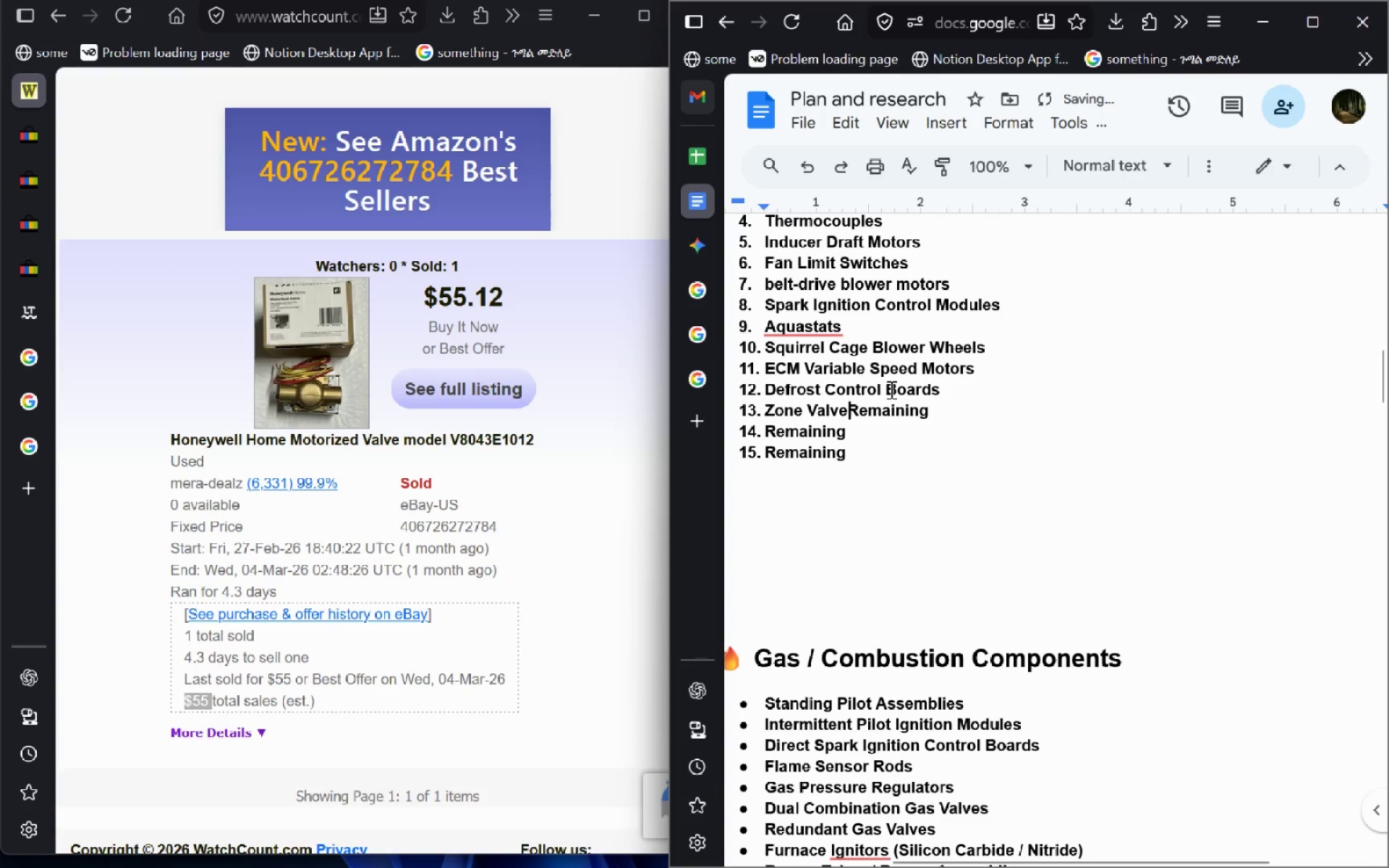 
key(Control+Delete)
 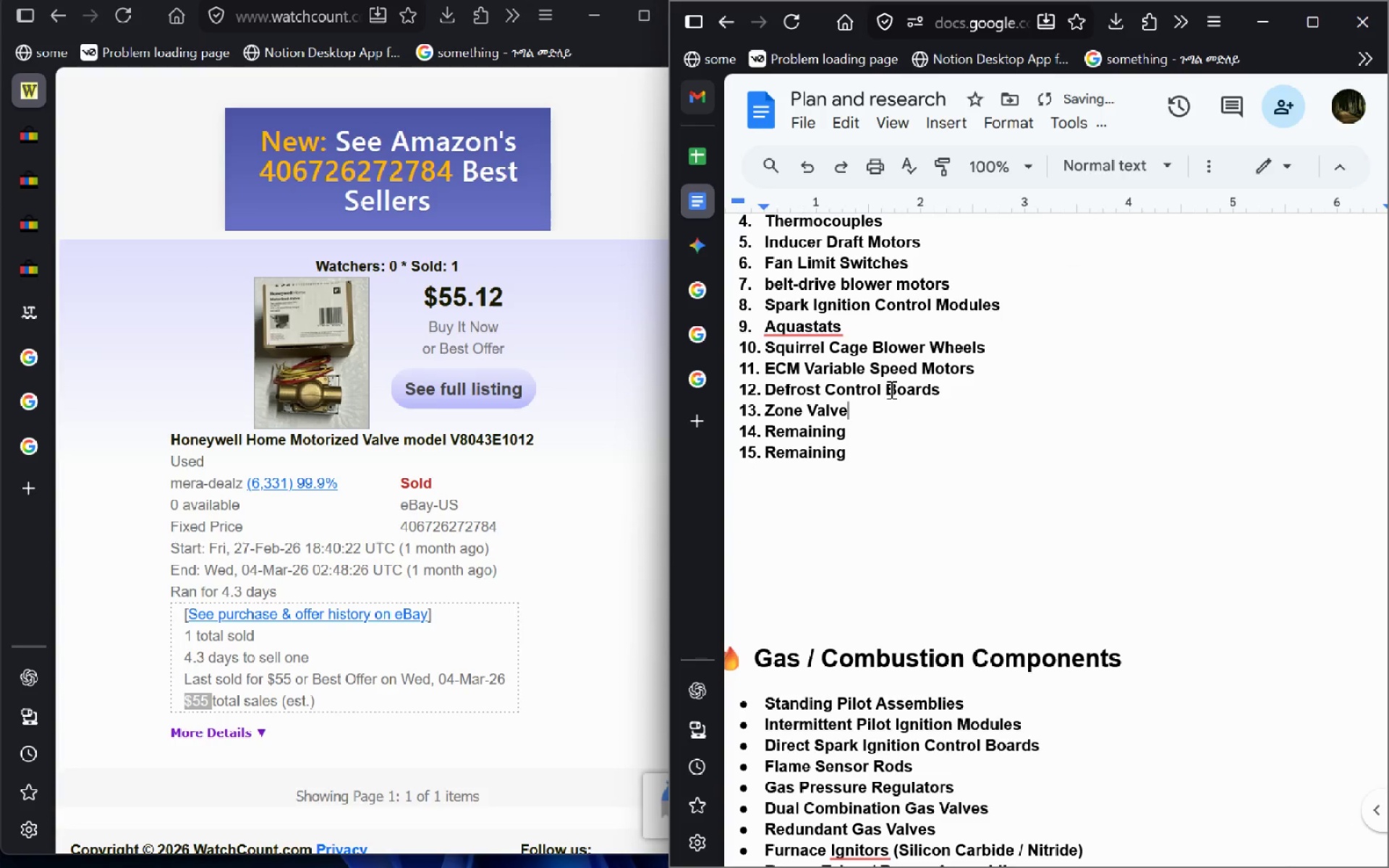 
key(ArrowDown)
 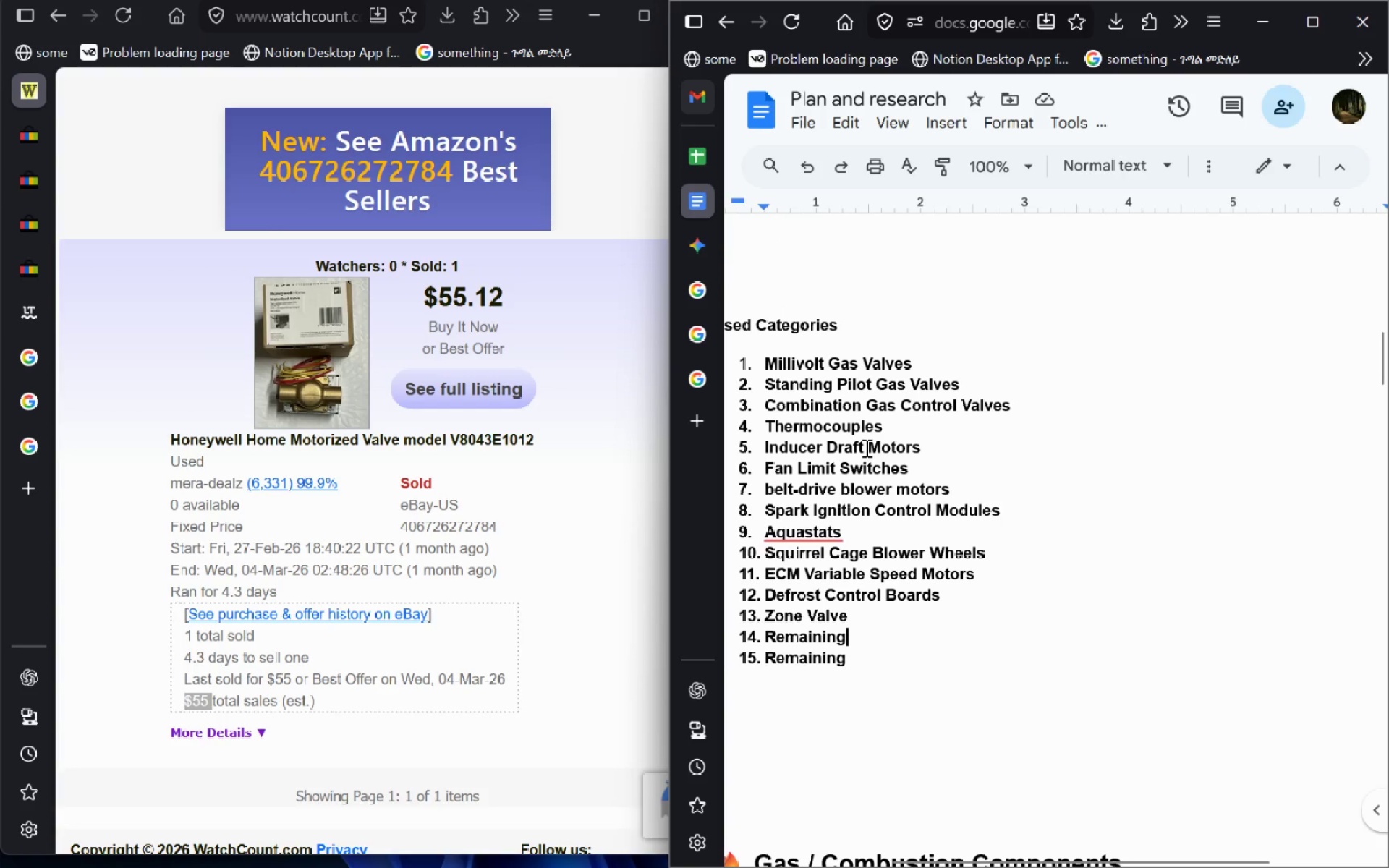 
wait(9.39)
 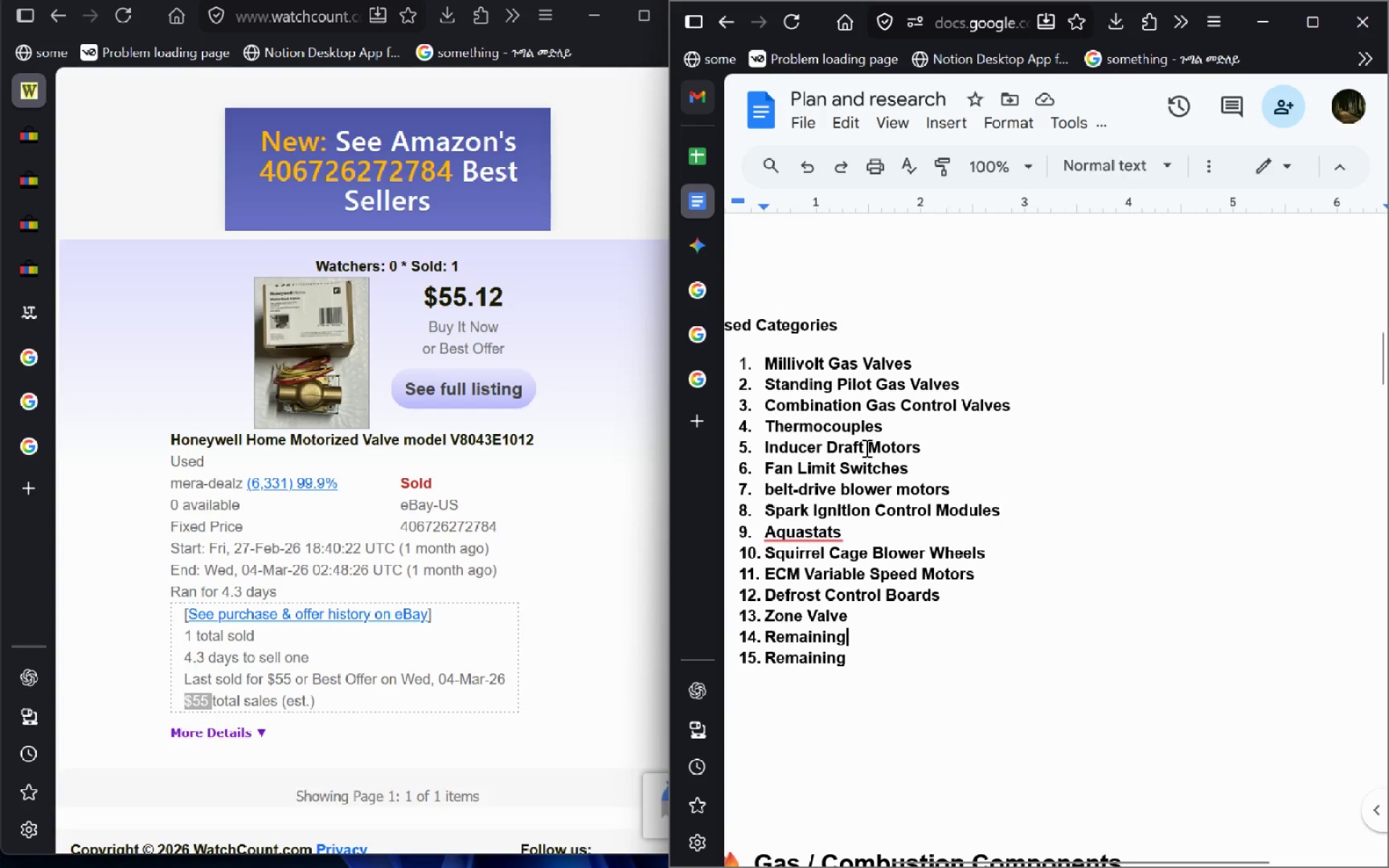 
mouse_move([782, 352])
 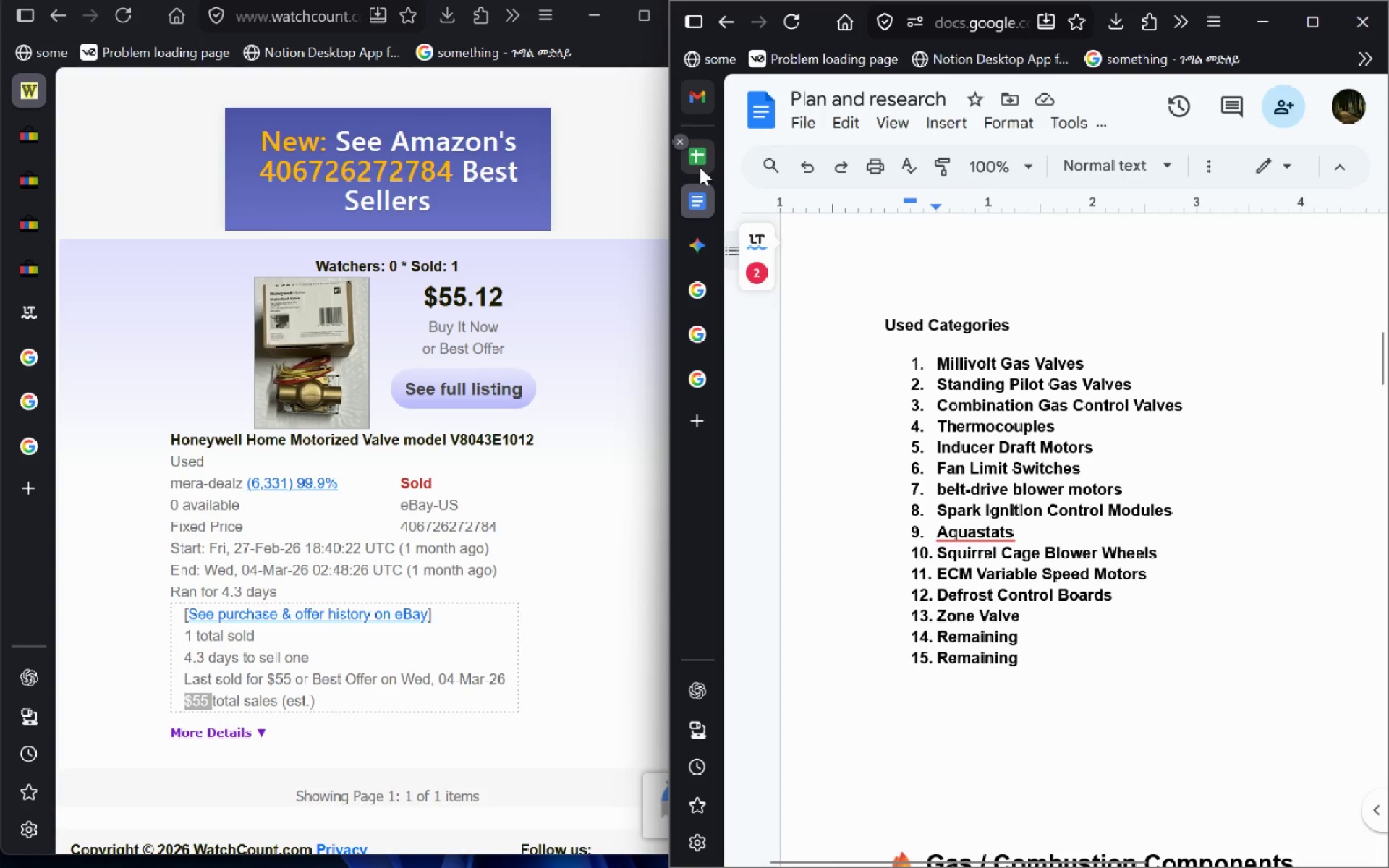 
left_click([700, 167])
 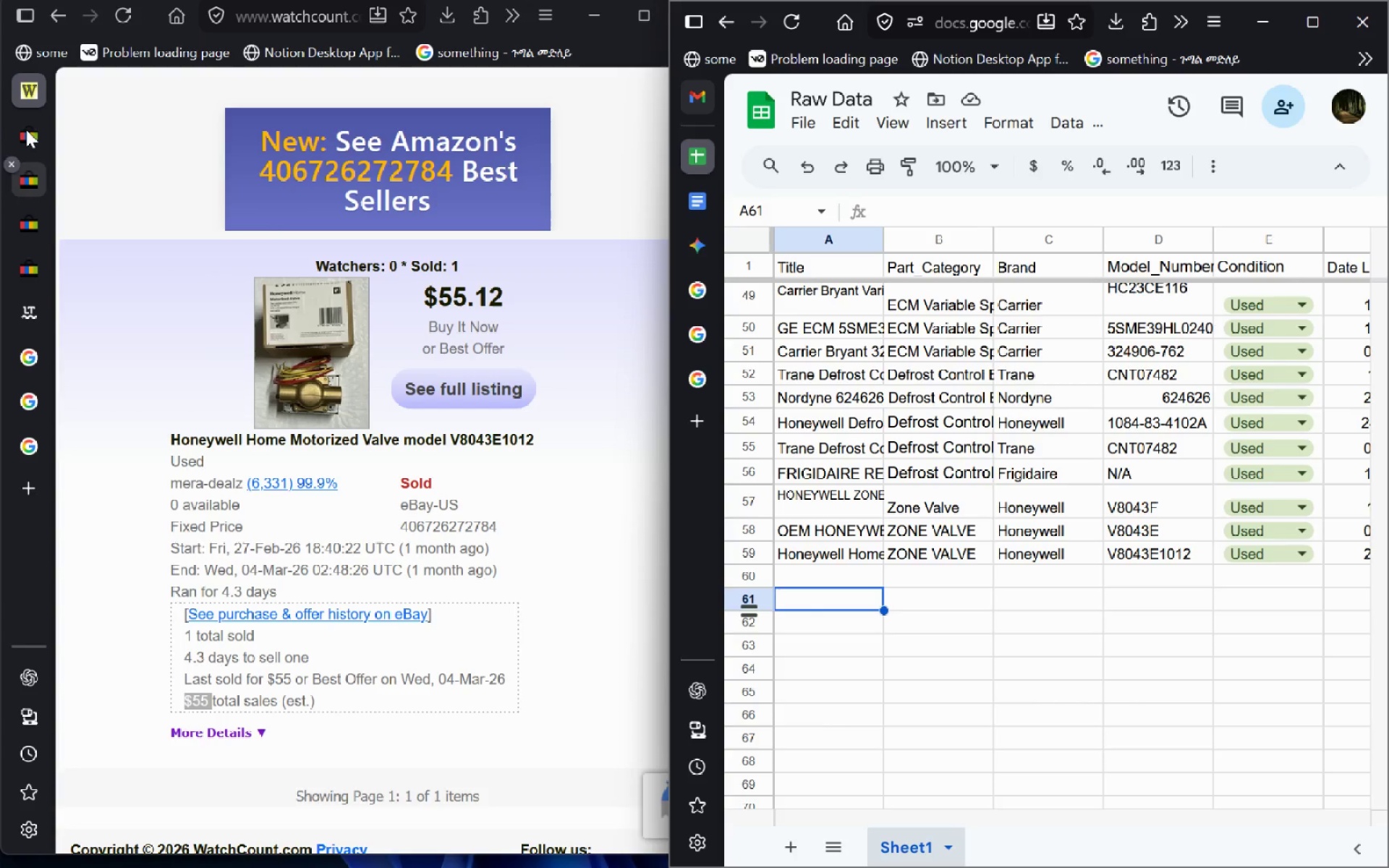 
left_click([12, 165])
 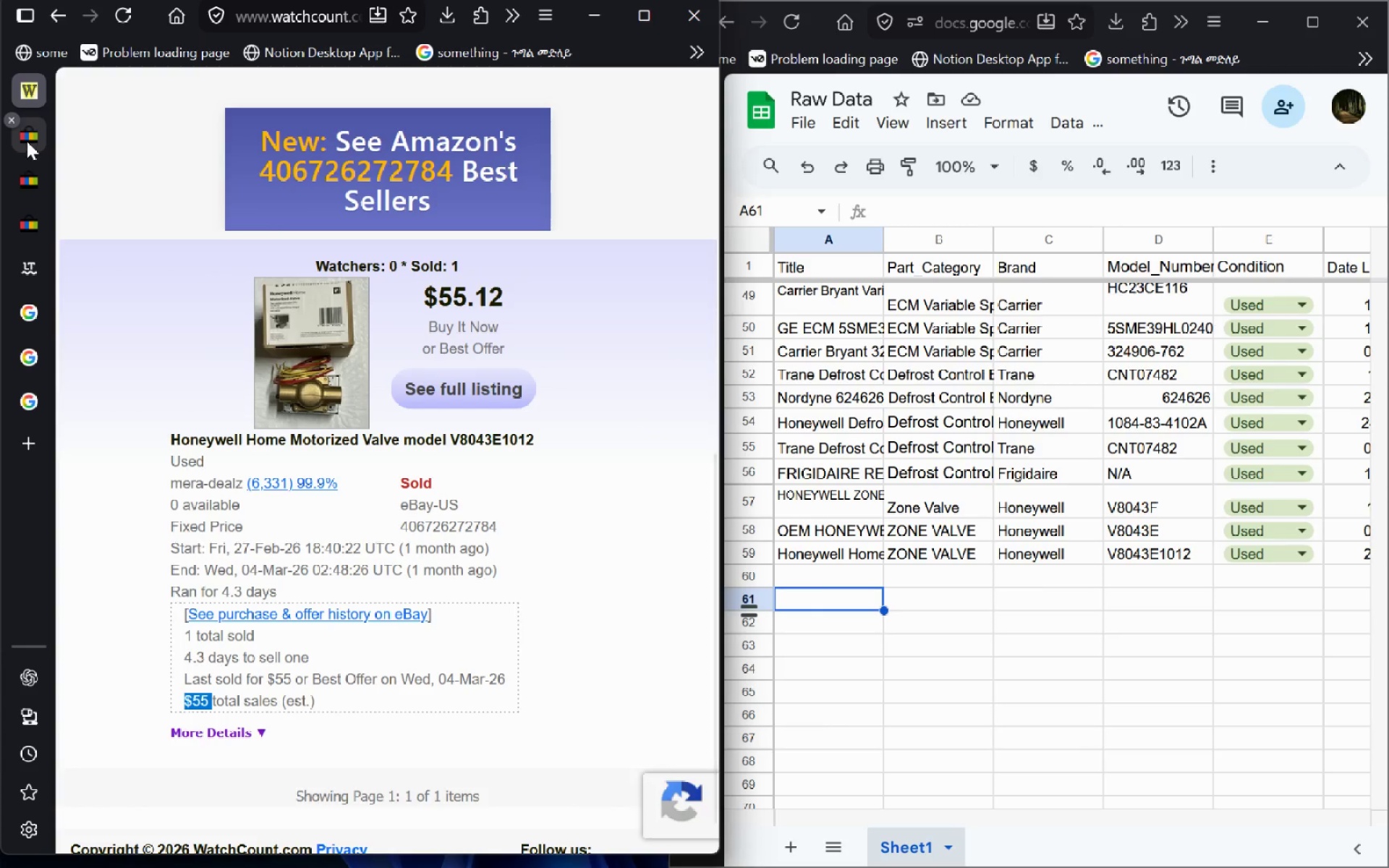 
left_click([27, 141])
 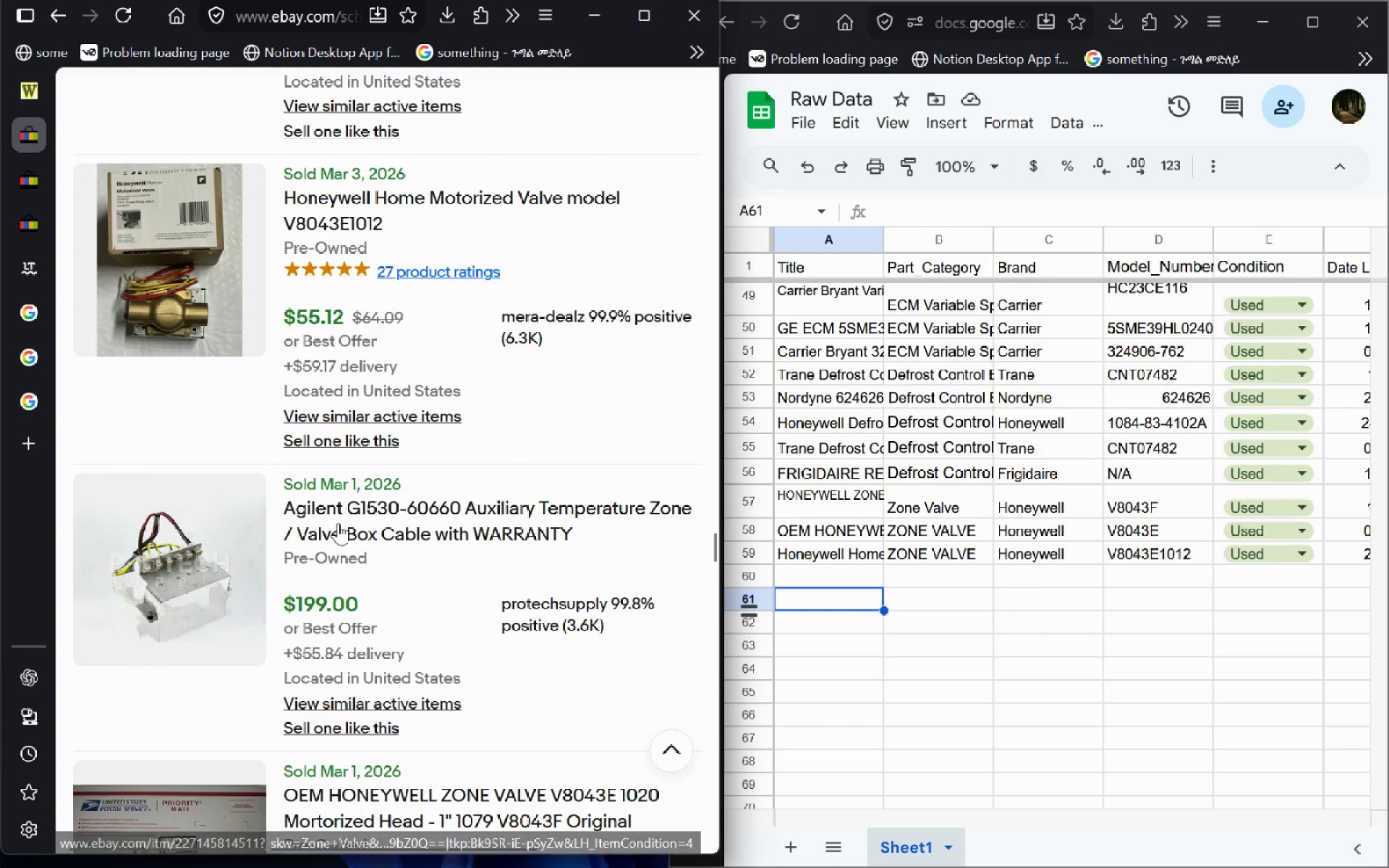 
left_click([338, 523])
 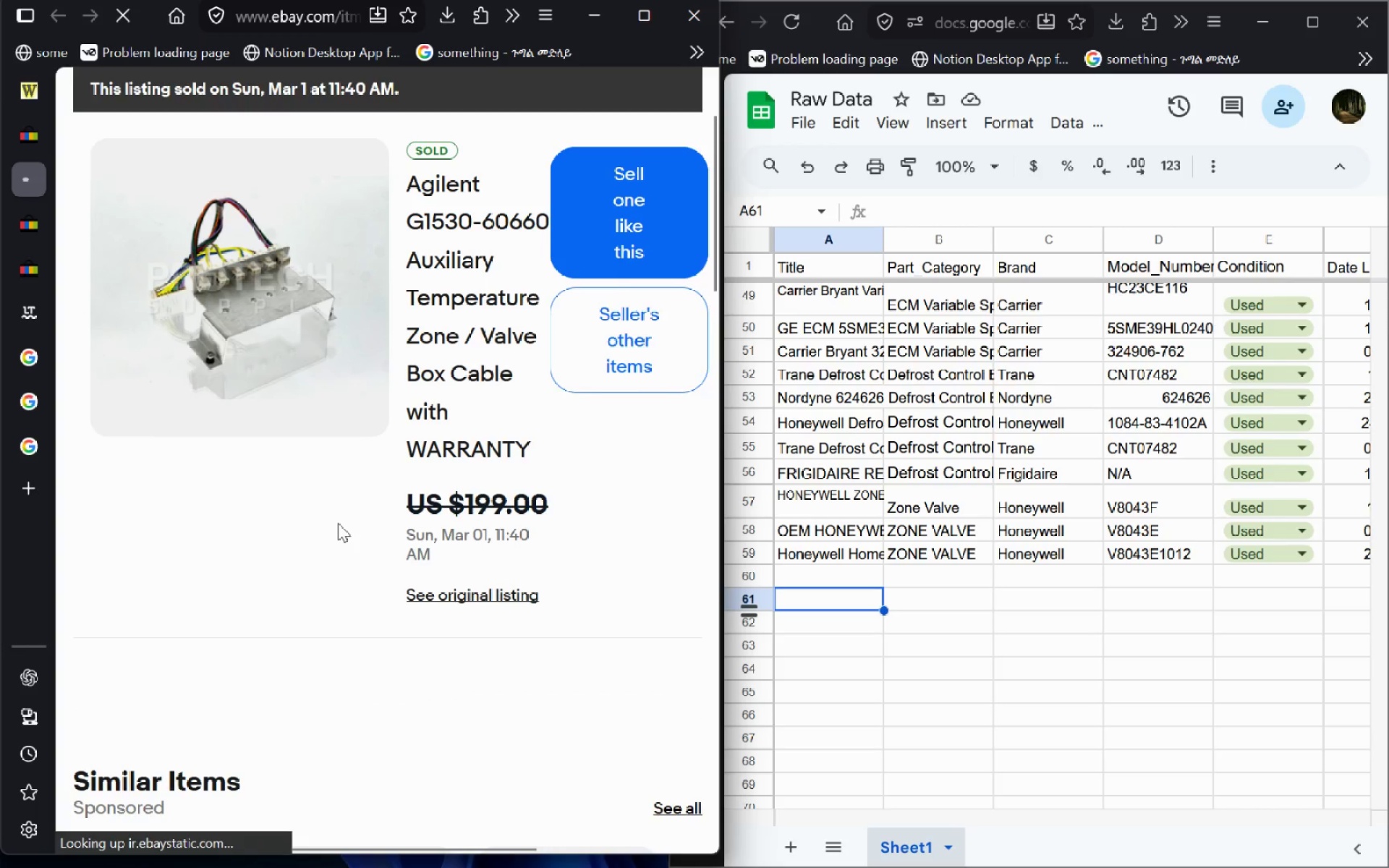 
left_click_drag(start_coordinate=[469, 456], to_coordinate=[464, 463])
 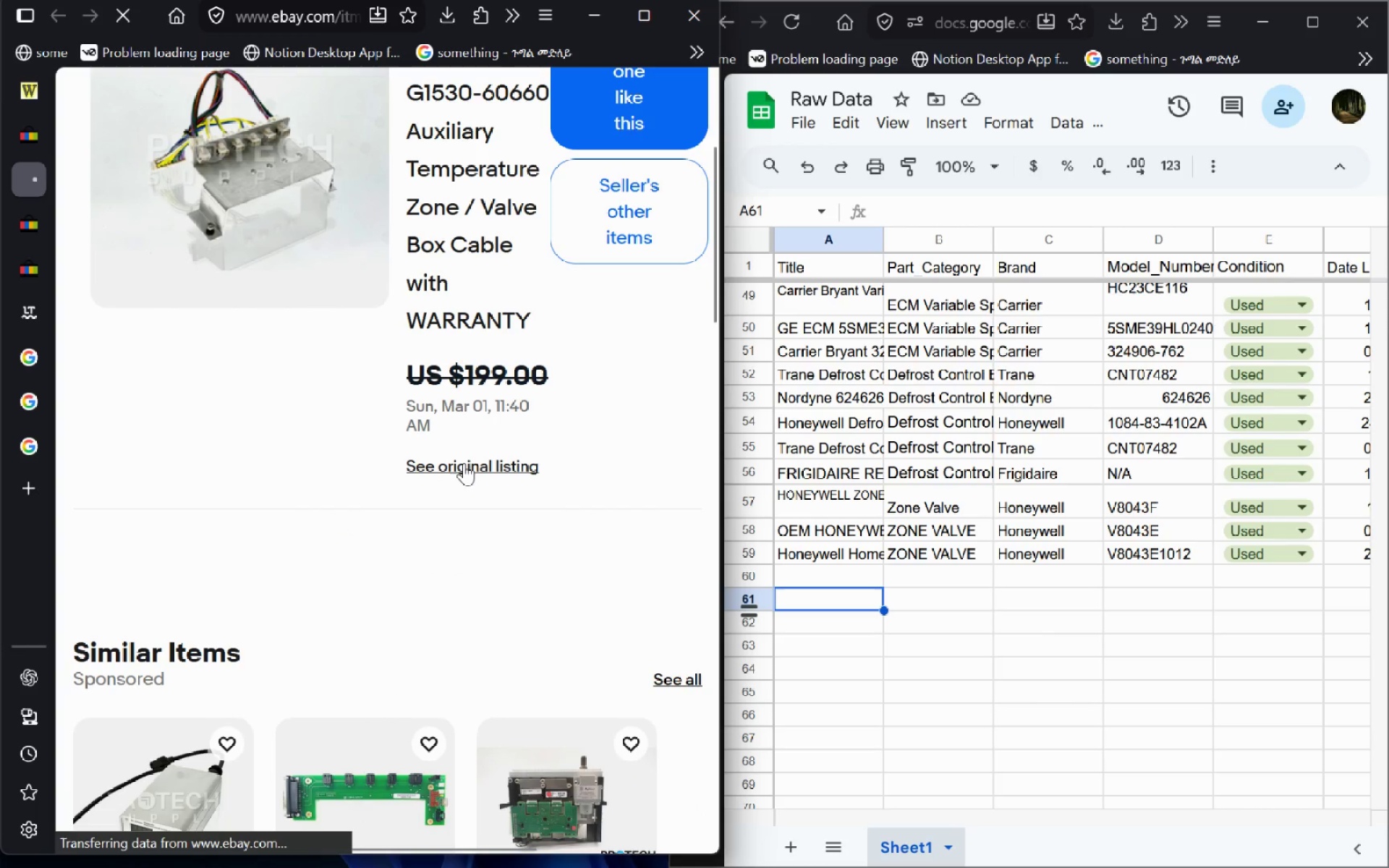 
left_click([464, 463])
 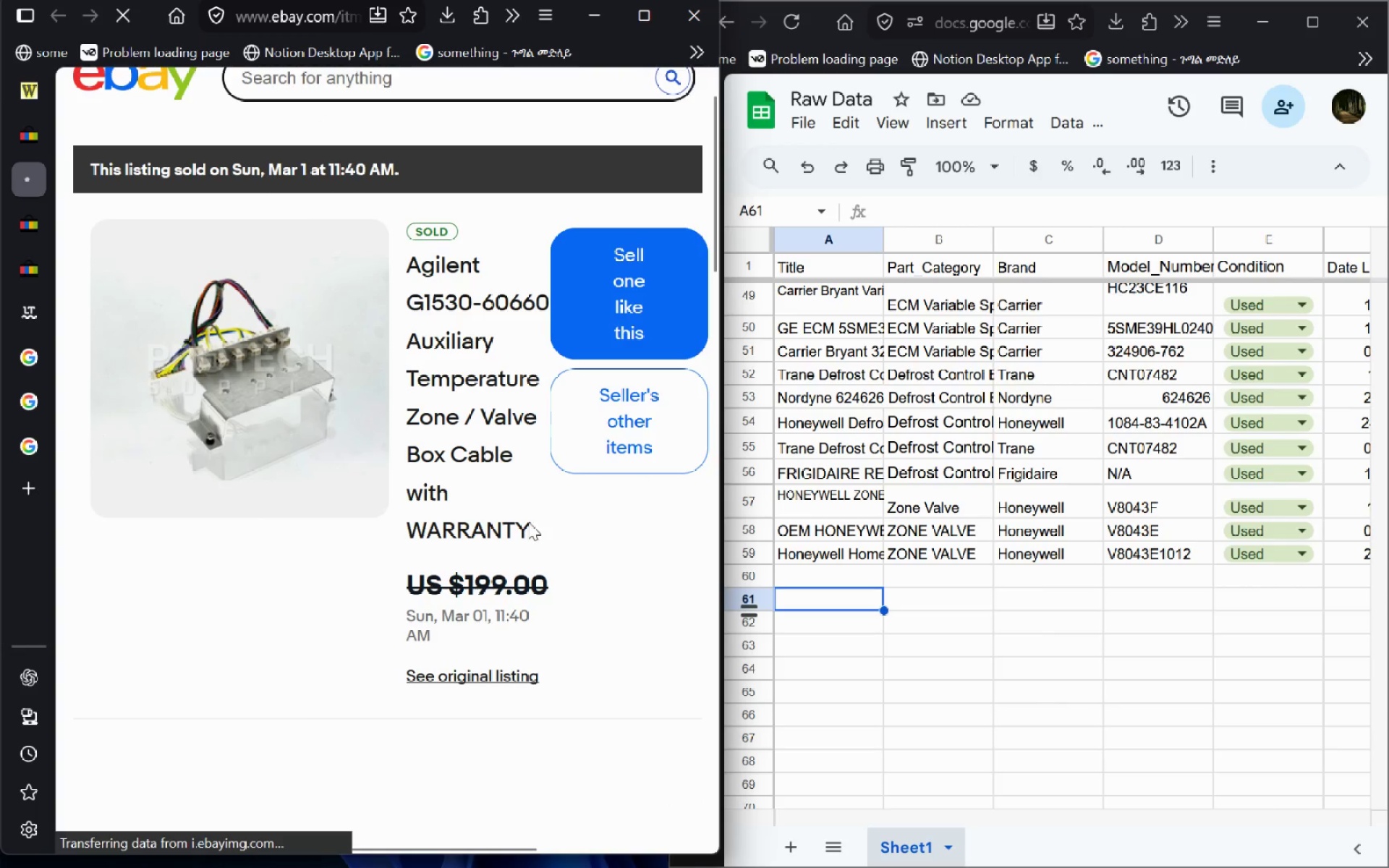 
left_click_drag(start_coordinate=[527, 519], to_coordinate=[415, 290])
 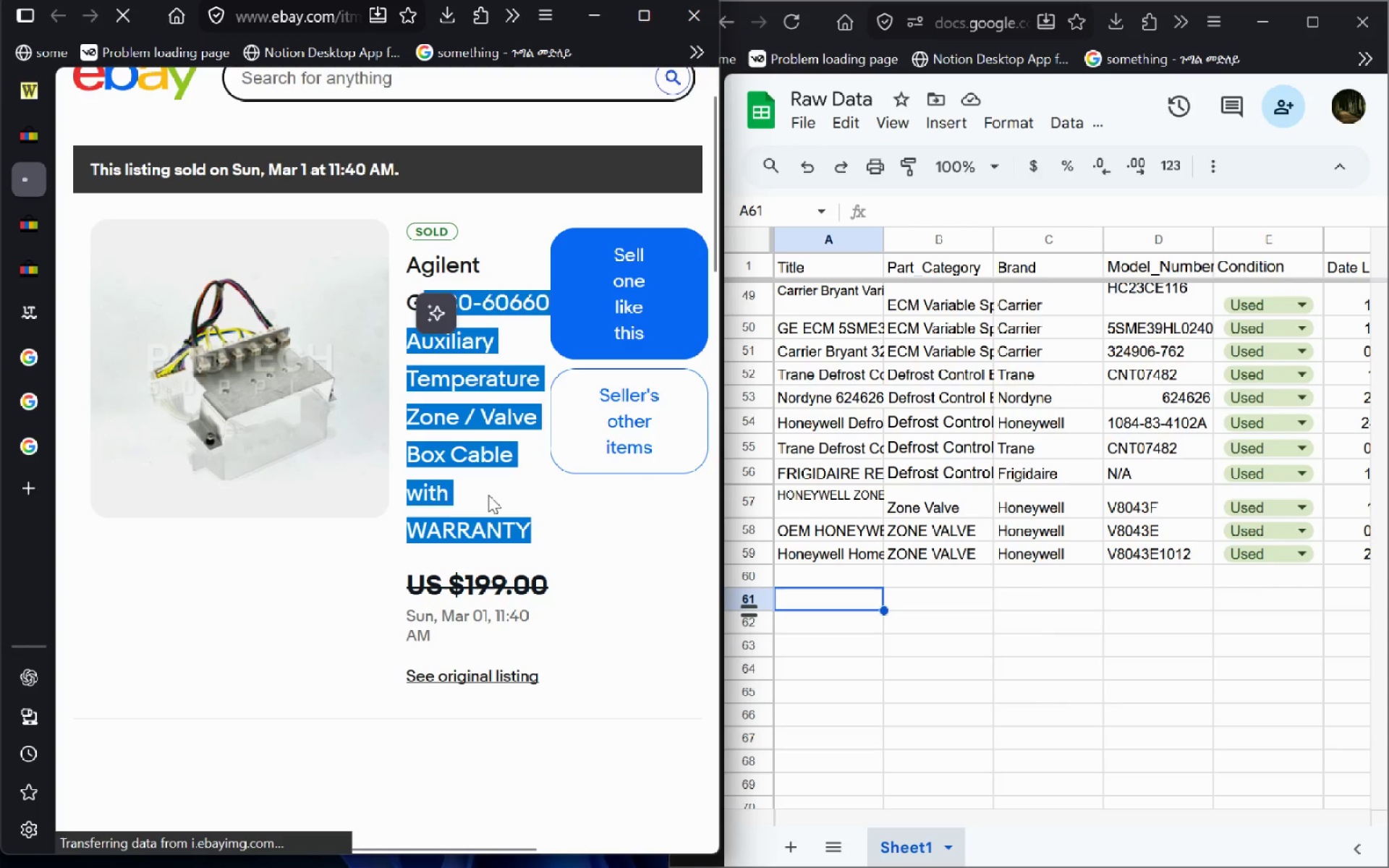 
left_click([485, 495])
 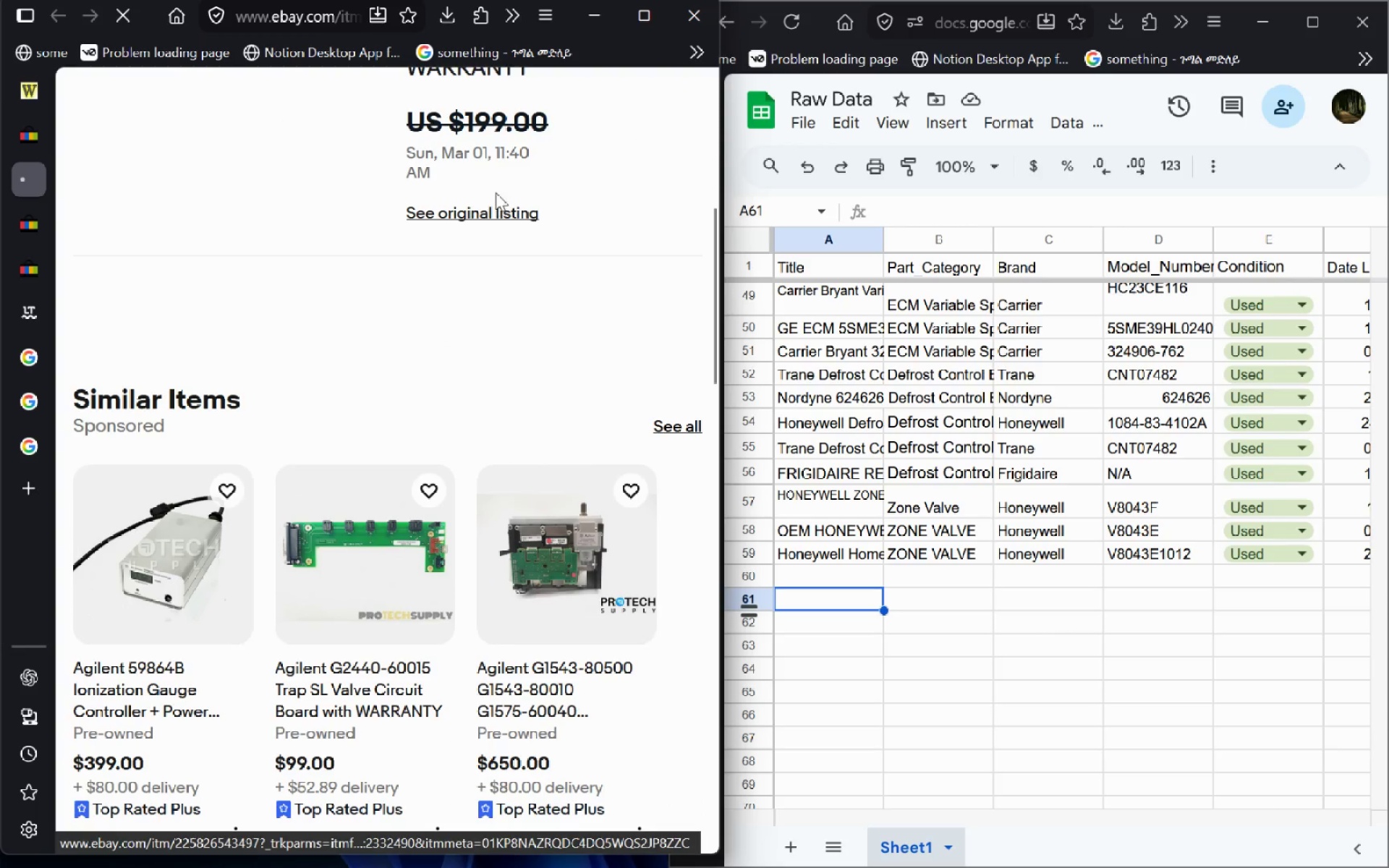 
left_click([504, 222])
 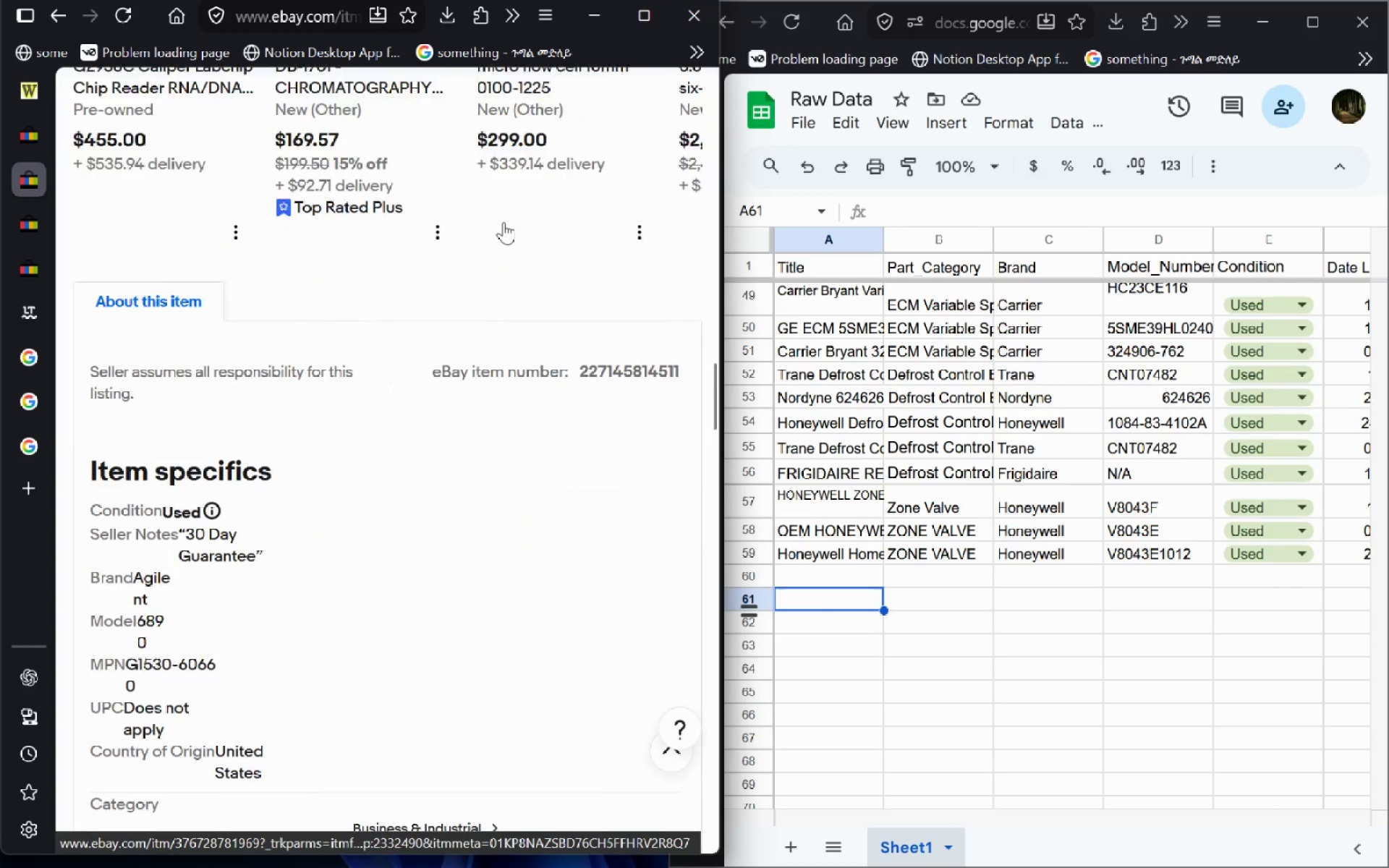 
left_click_drag(start_coordinate=[575, 142], to_coordinate=[707, 144])
 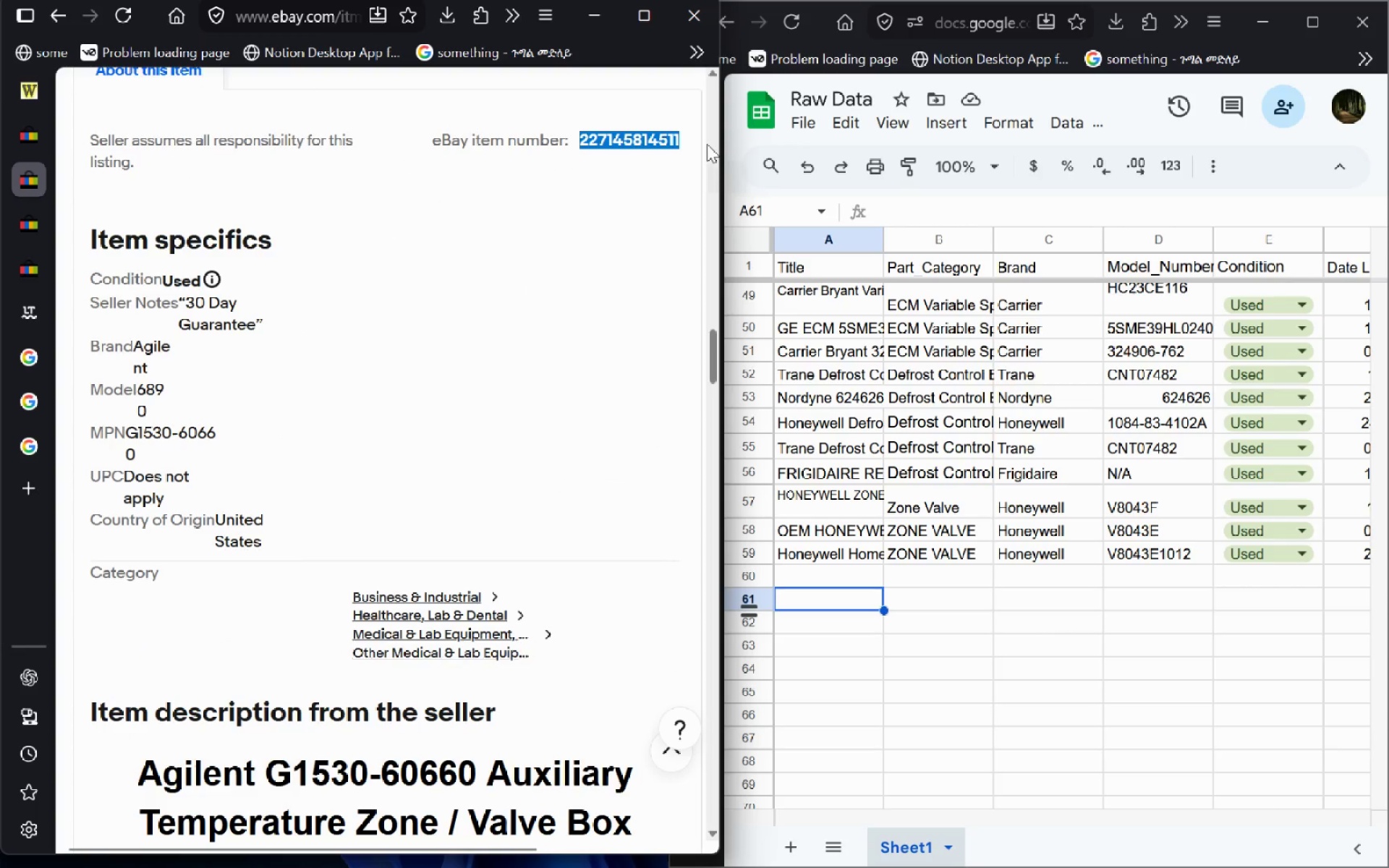 
key(Control+C)
 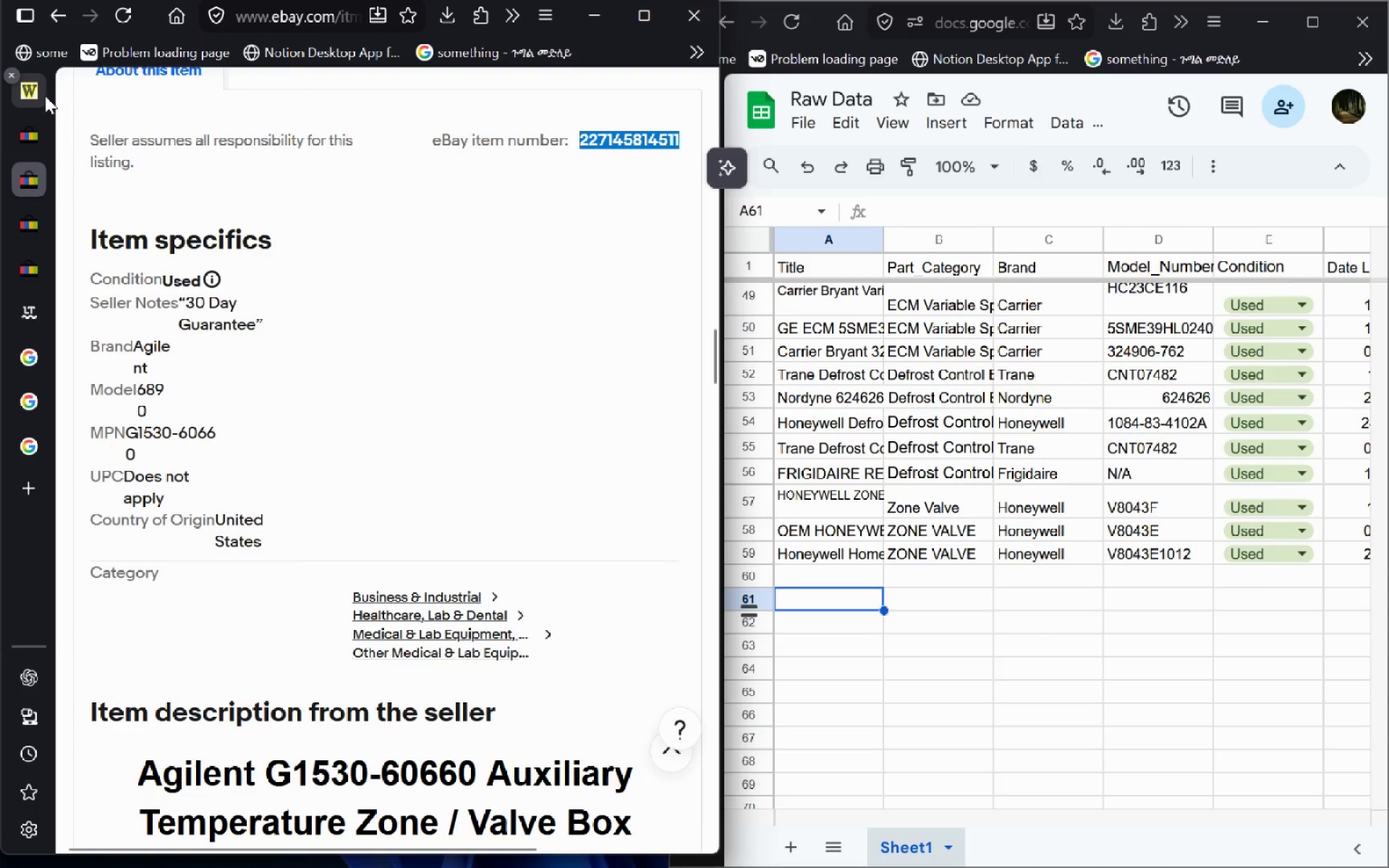 
left_click([45, 95])
 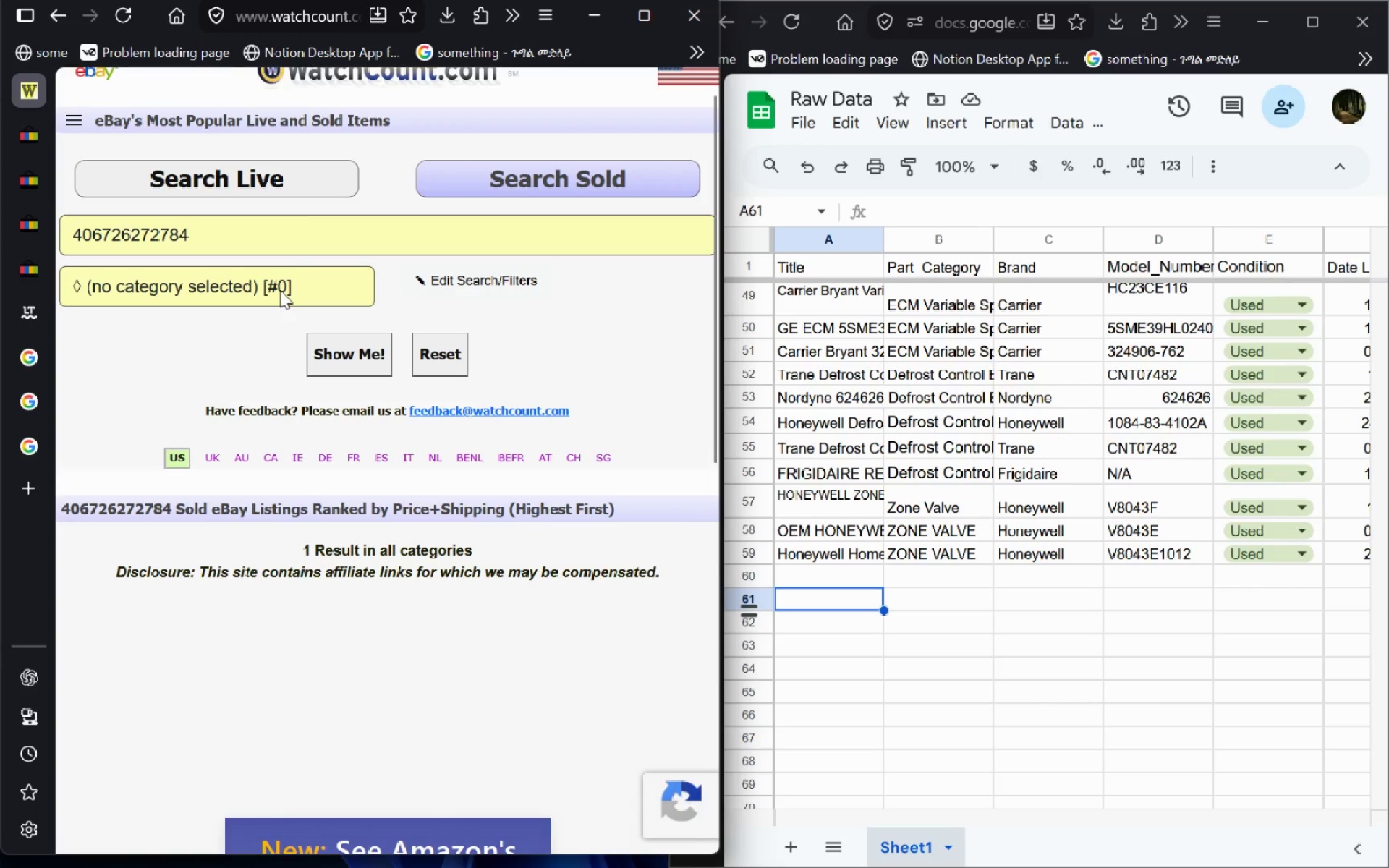 
left_click([302, 221])
 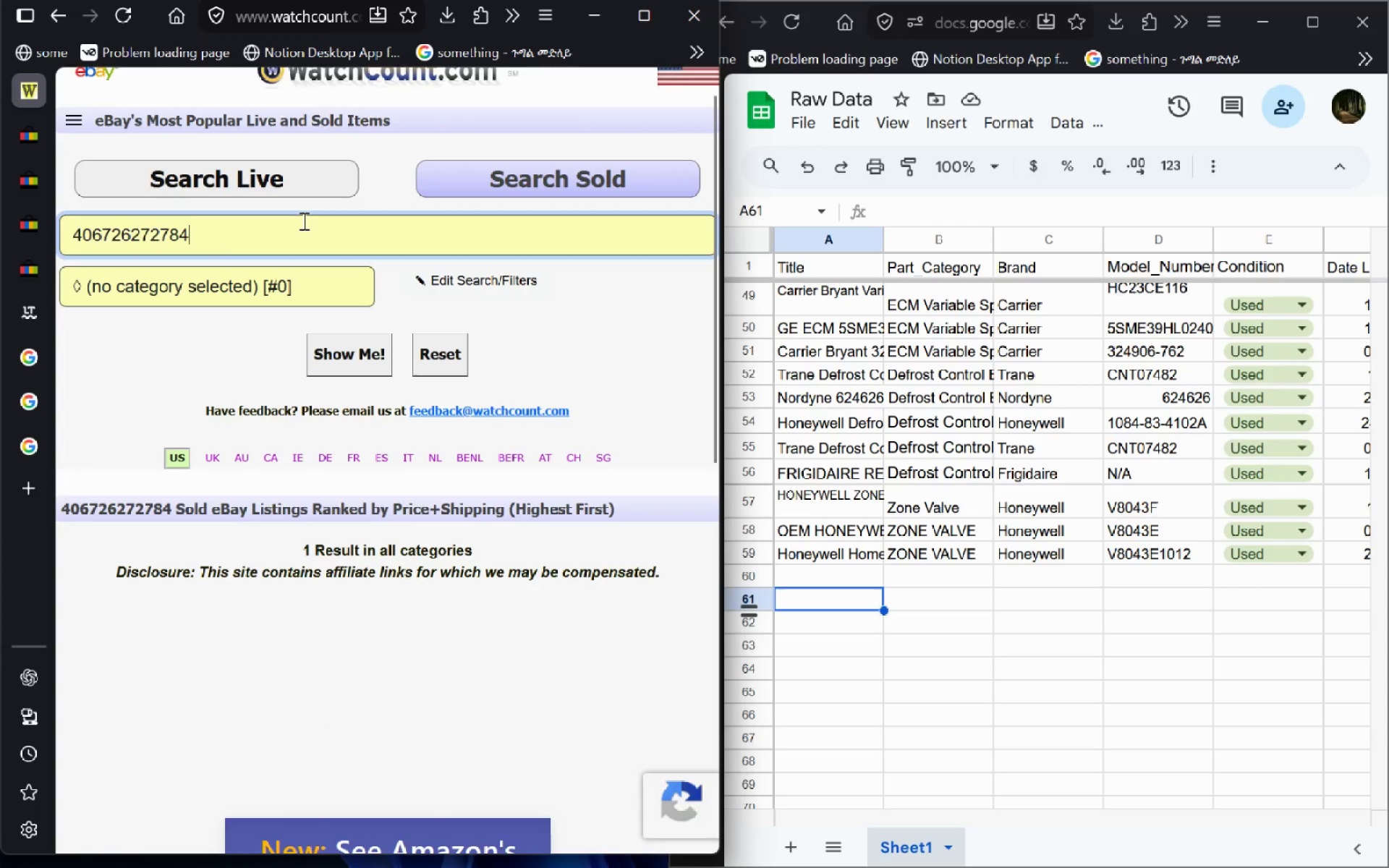 
key(Control+A)
 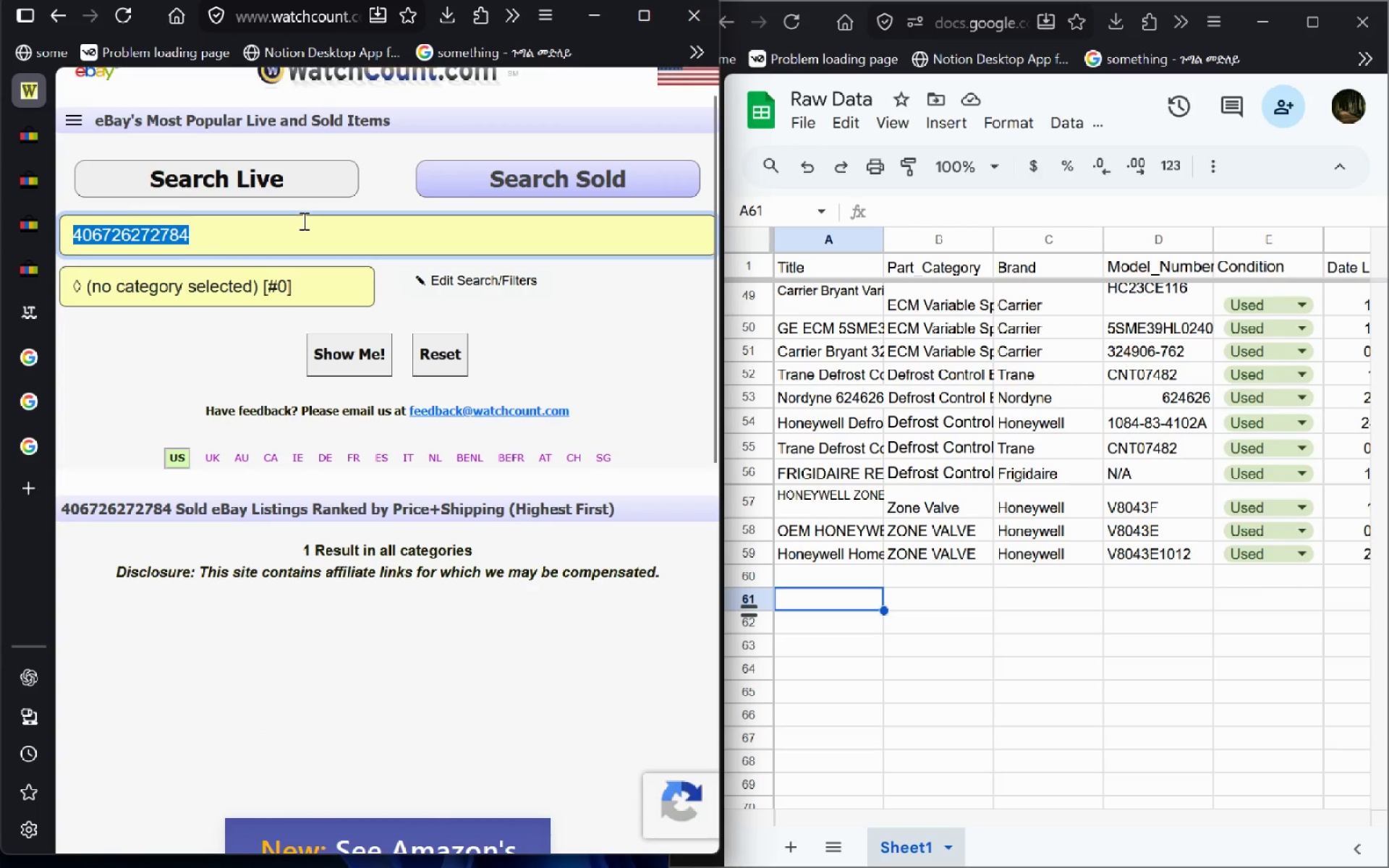 
key(Control+V)
 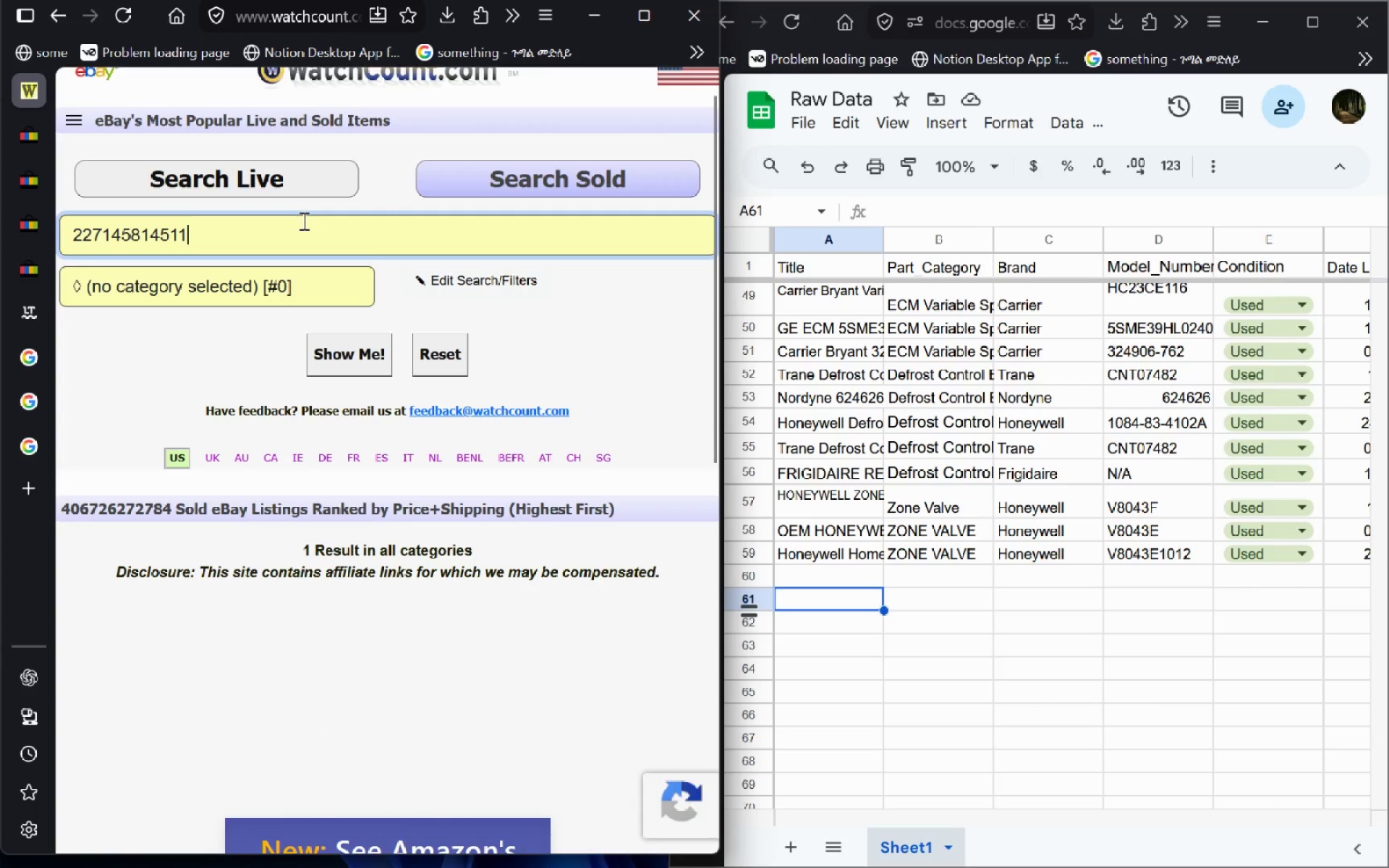 
key(Enter)
 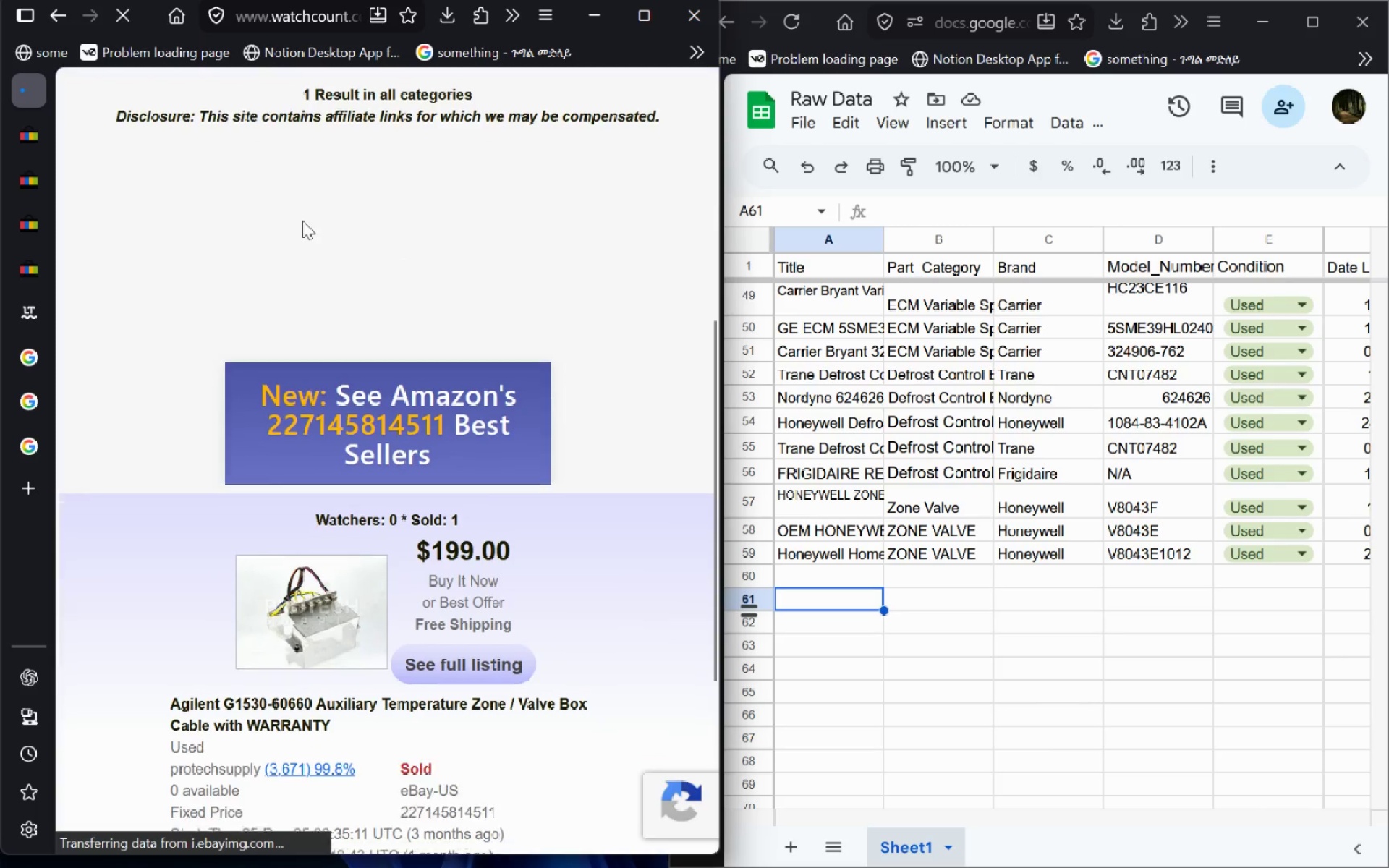 
left_click_drag(start_coordinate=[339, 412], to_coordinate=[153, 389])
 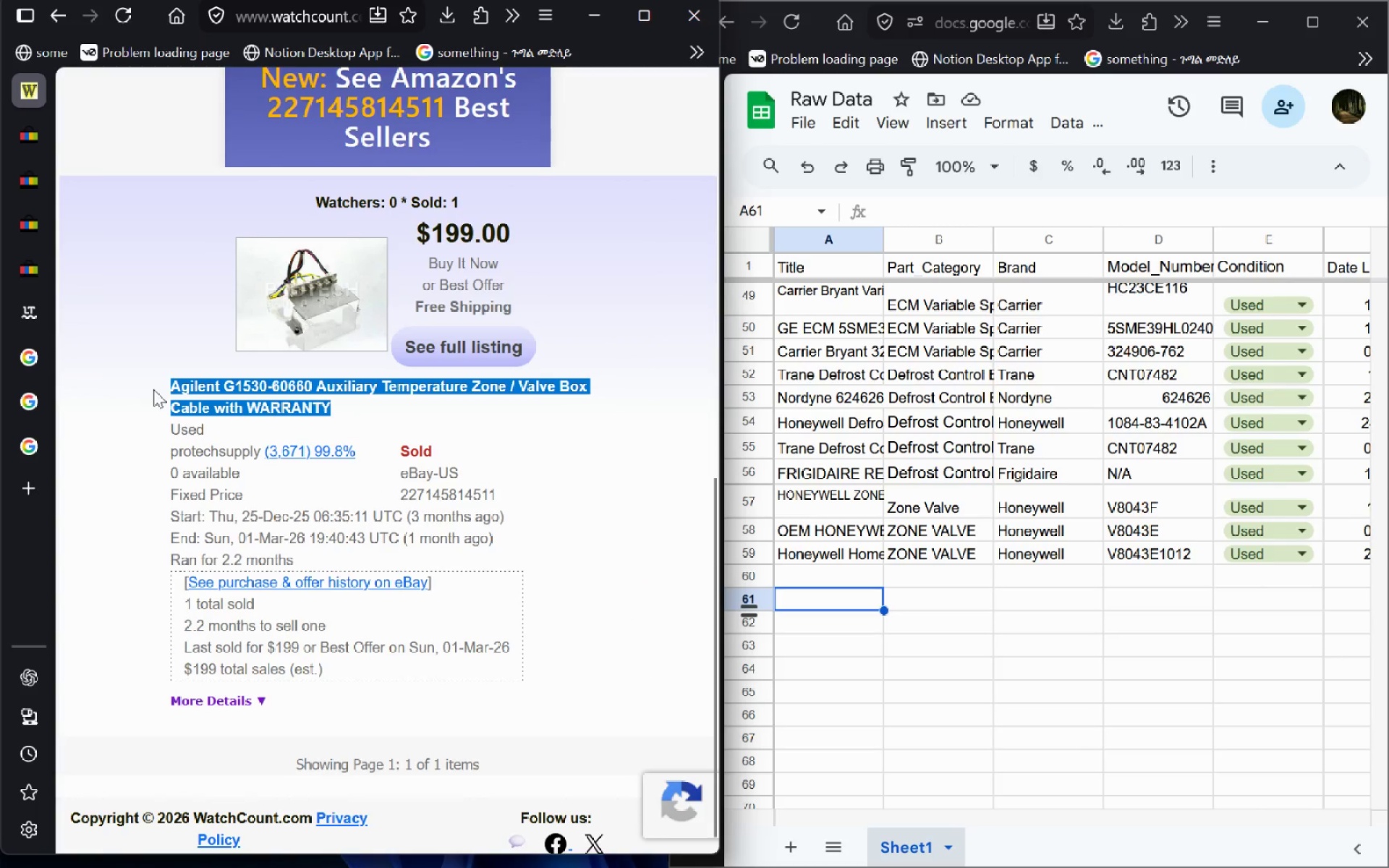 
key(Control+C)
 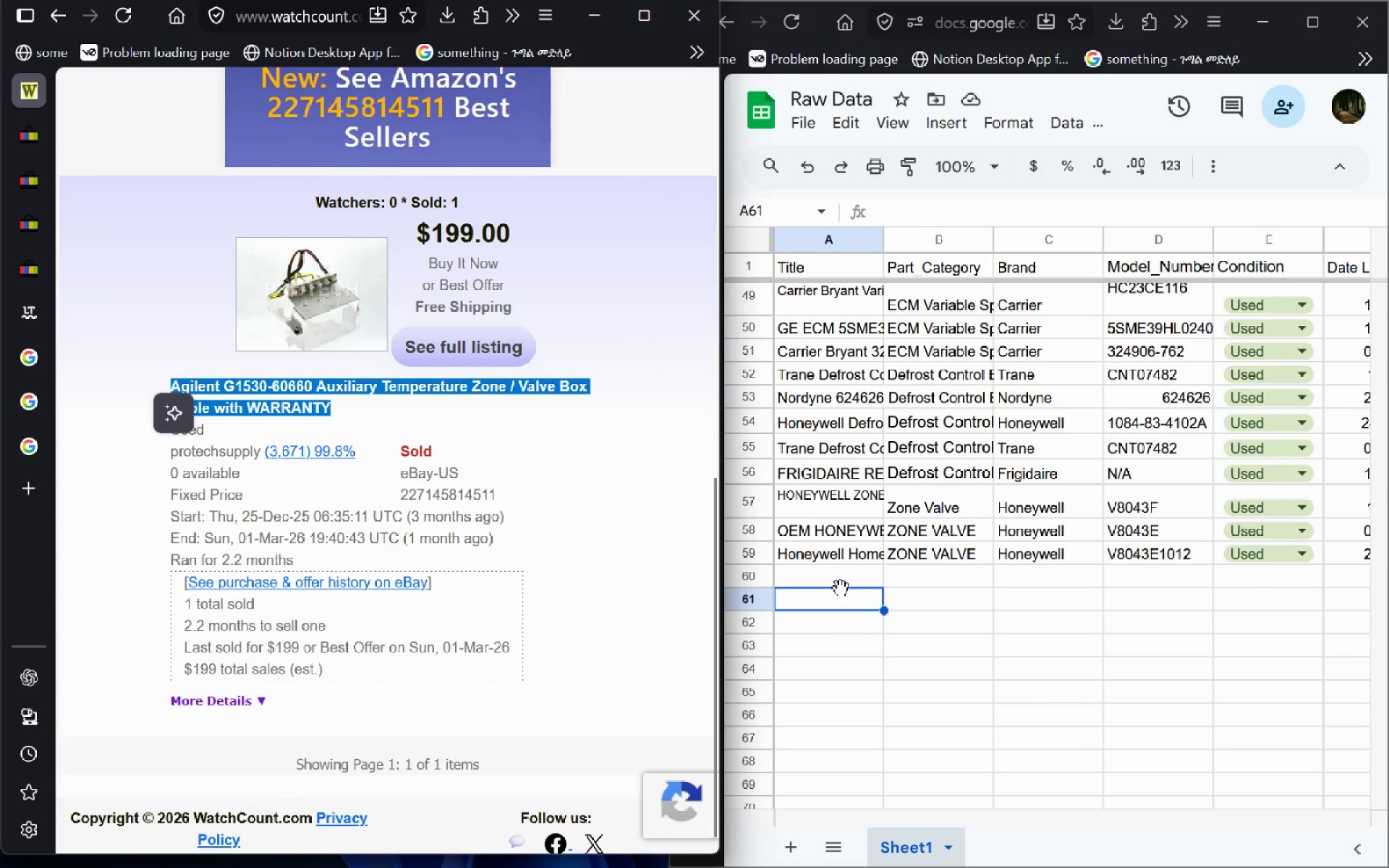 
left_click([841, 588])
 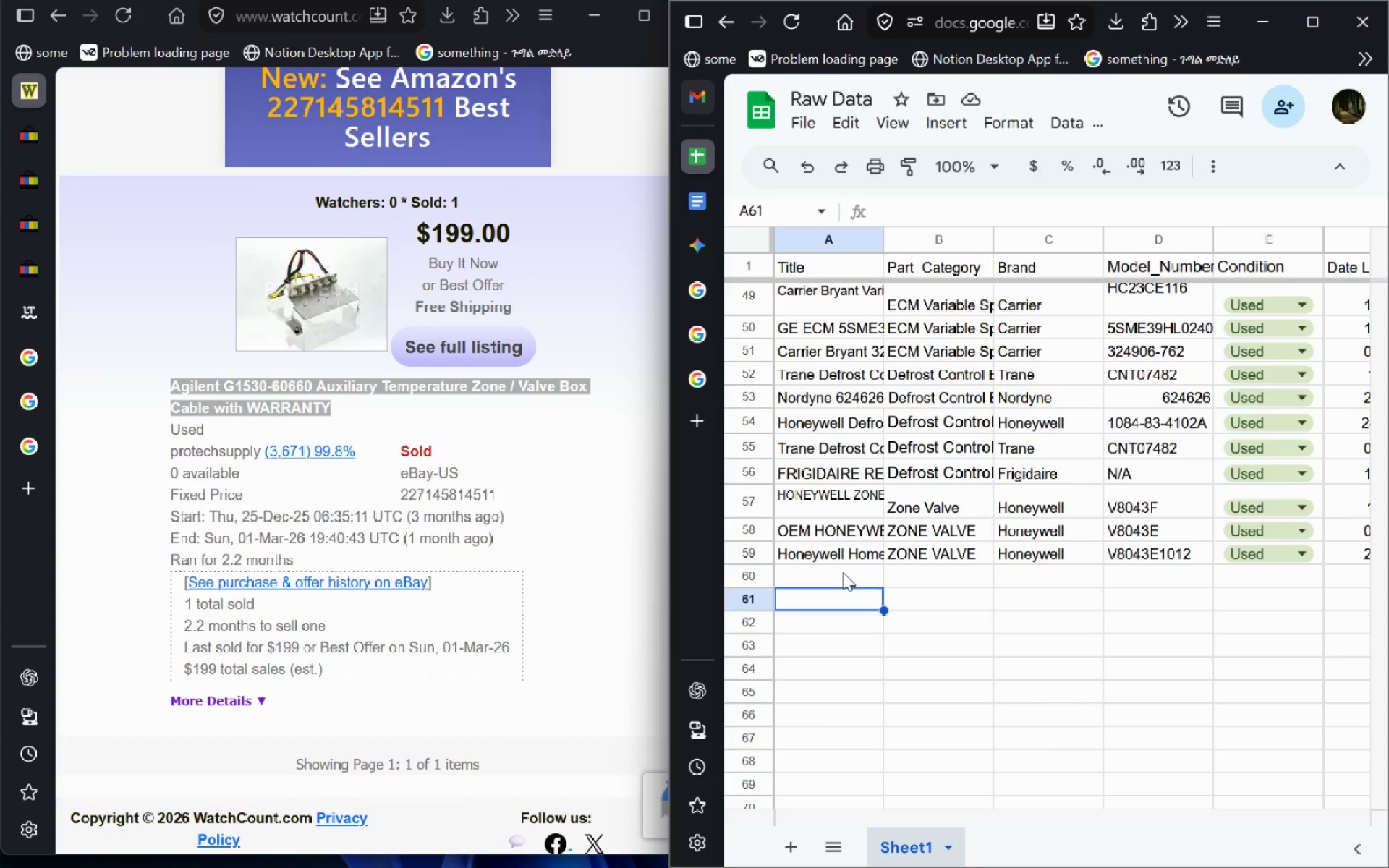 
left_click([843, 572])
 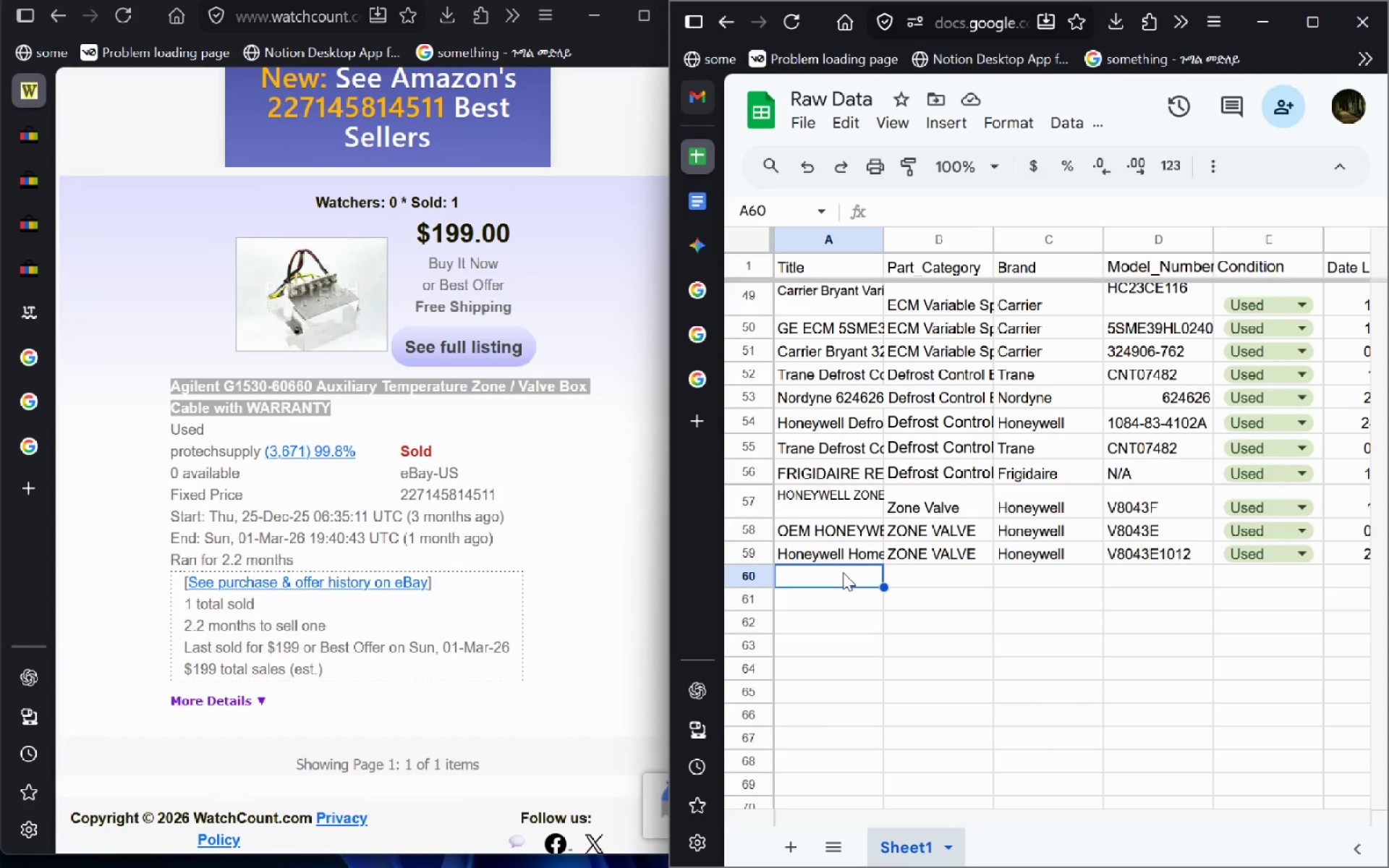 
key(Control+V)
 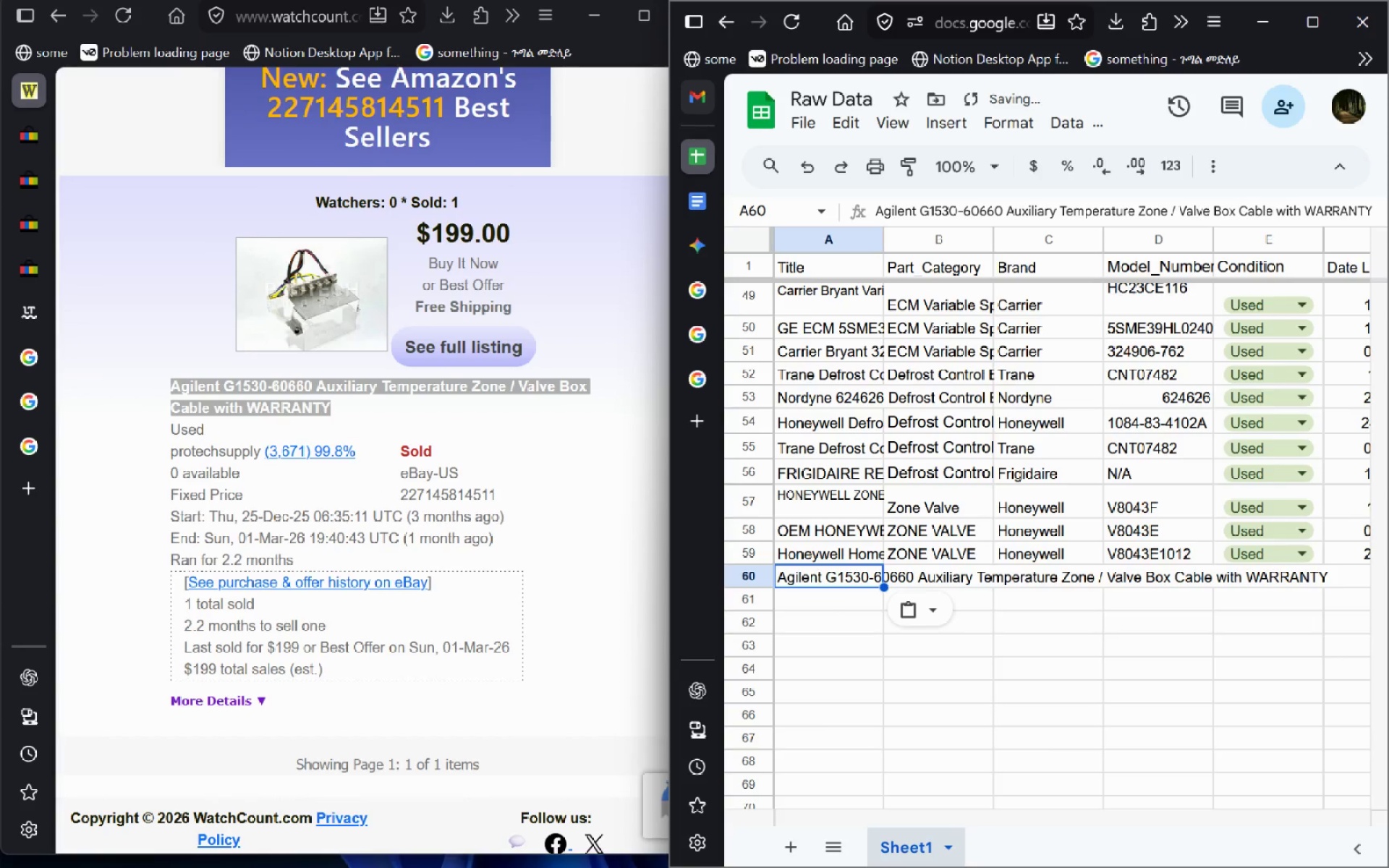 
key(Enter)
 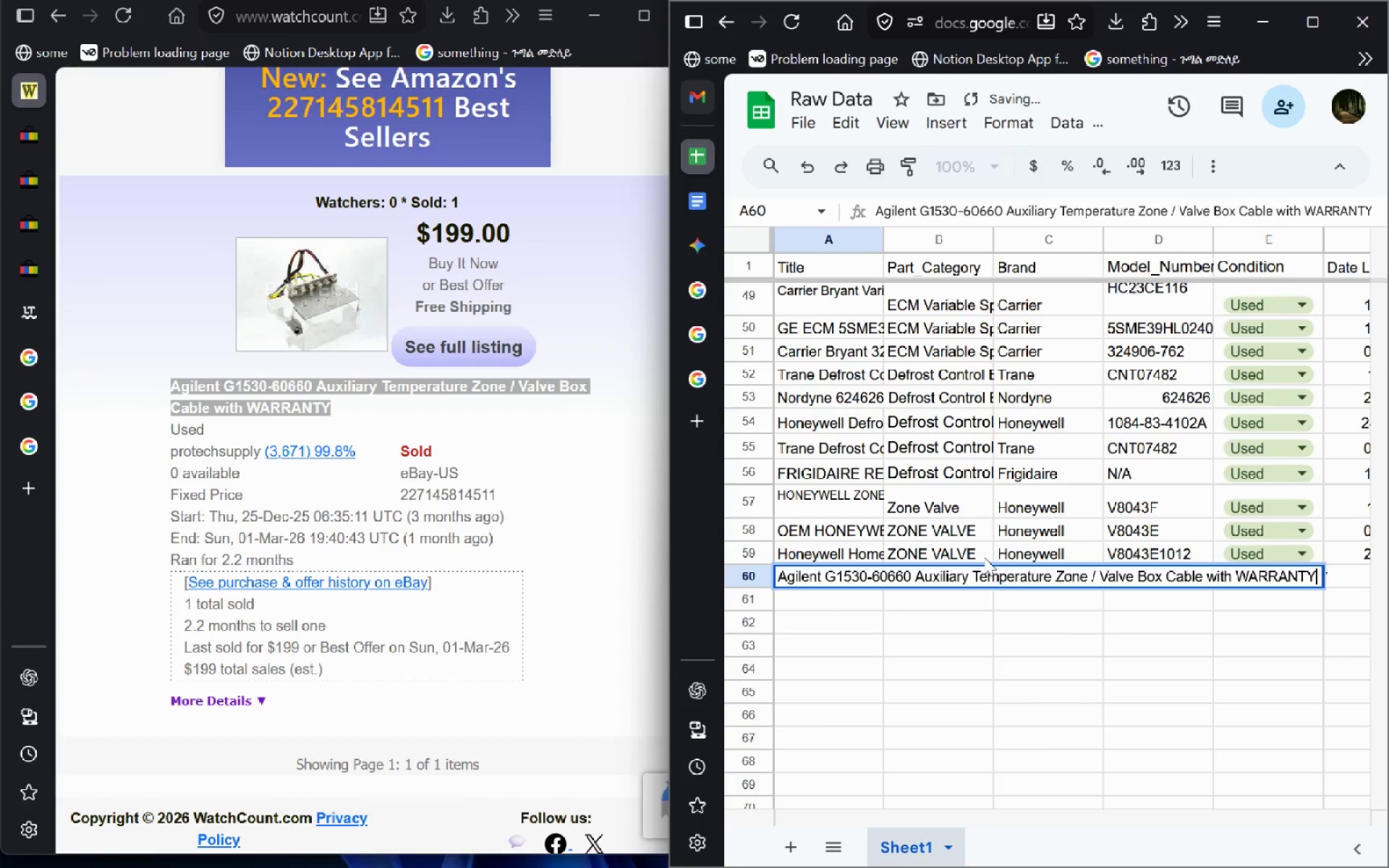 
left_click([977, 551])
 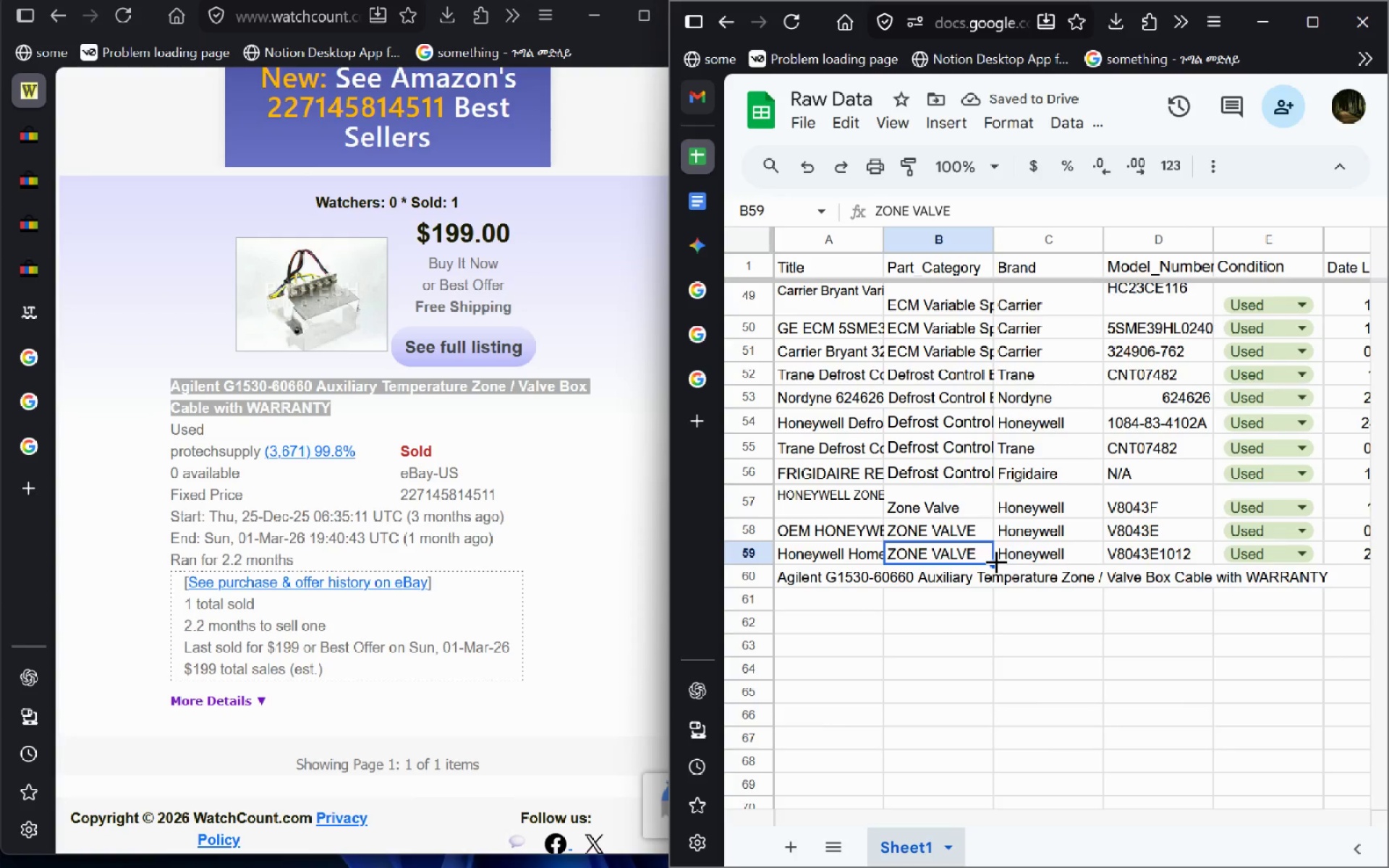 
left_click_drag(start_coordinate=[996, 561], to_coordinate=[993, 587])
 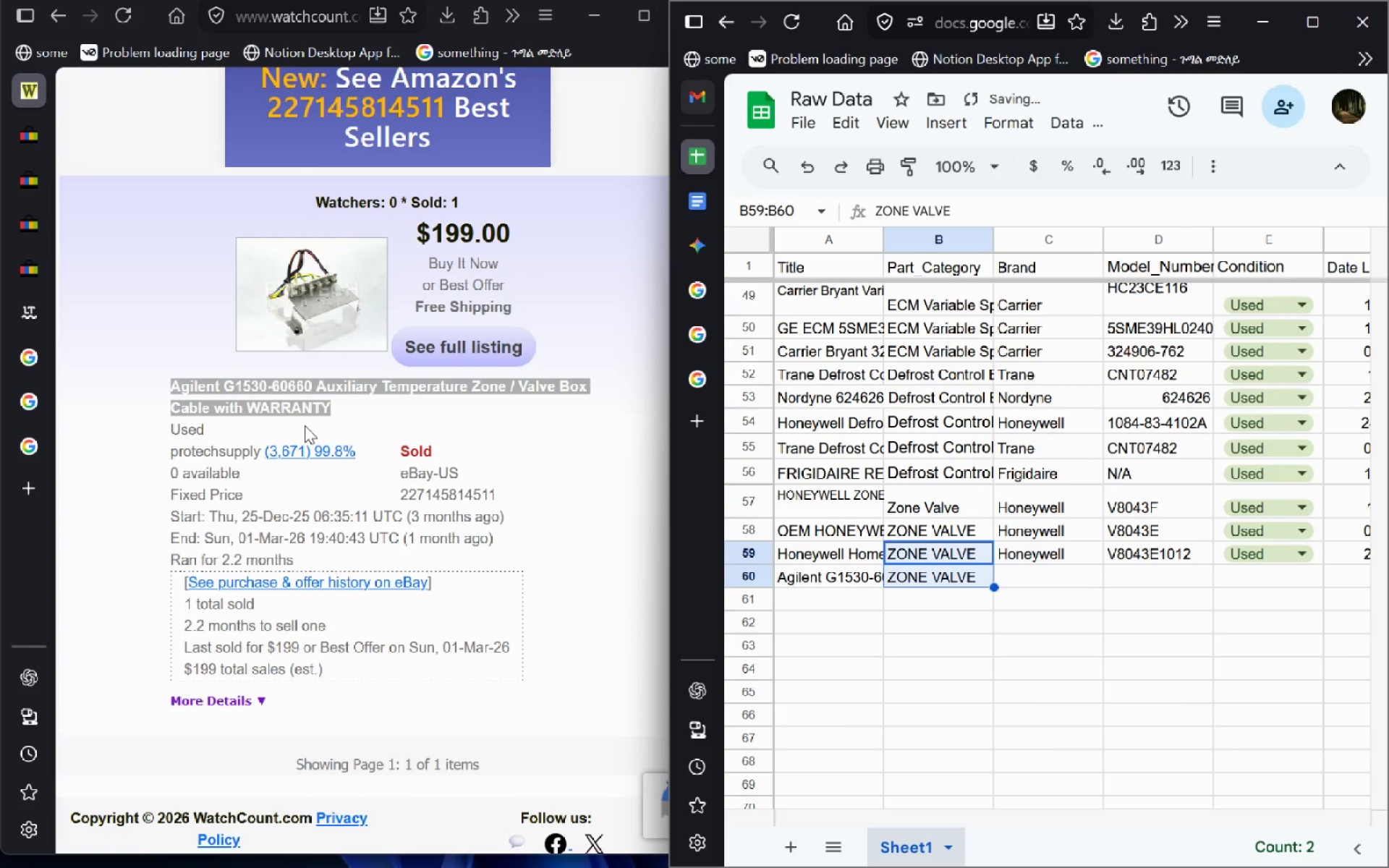 
left_click([346, 419])
 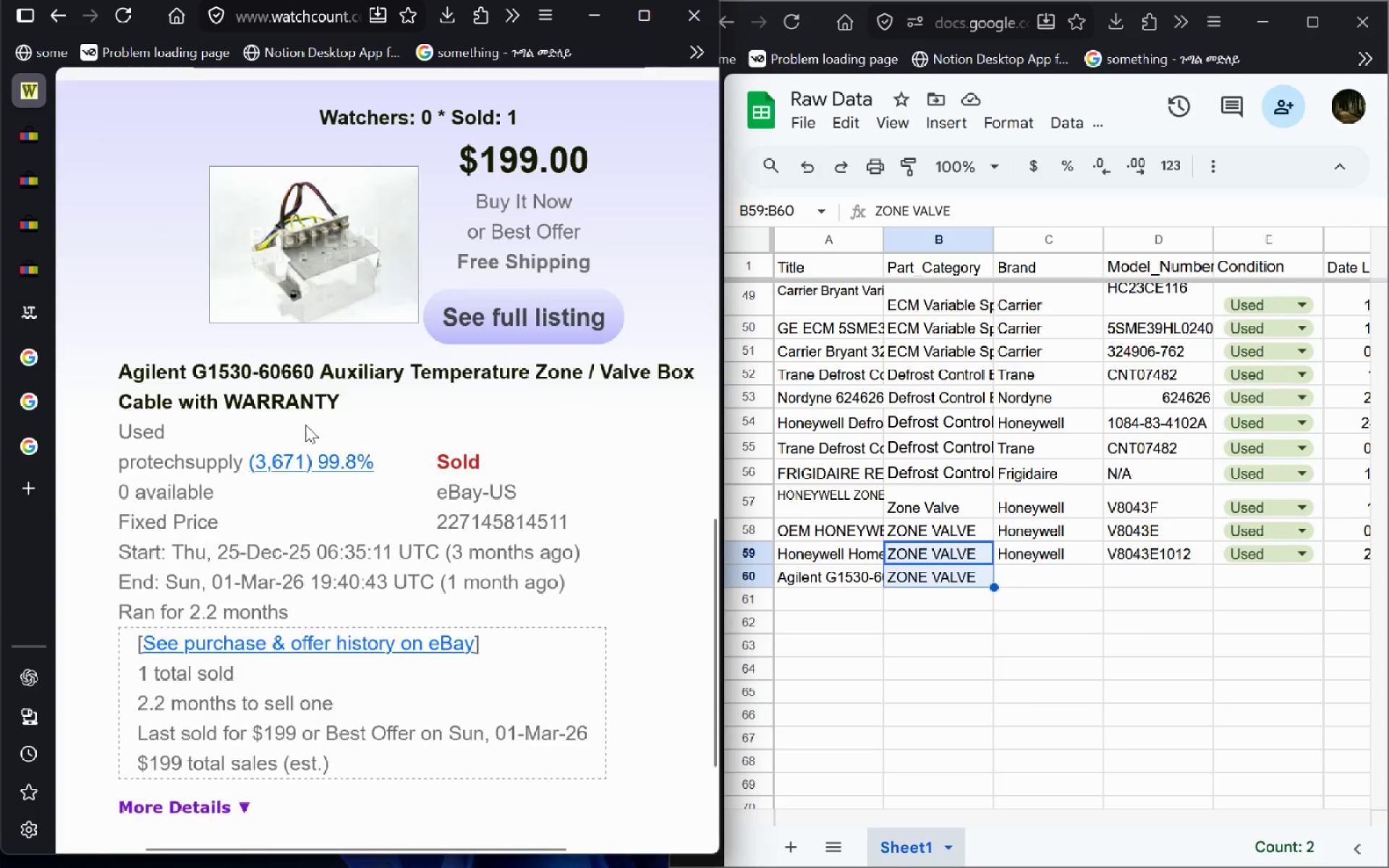 
wait(21.3)
 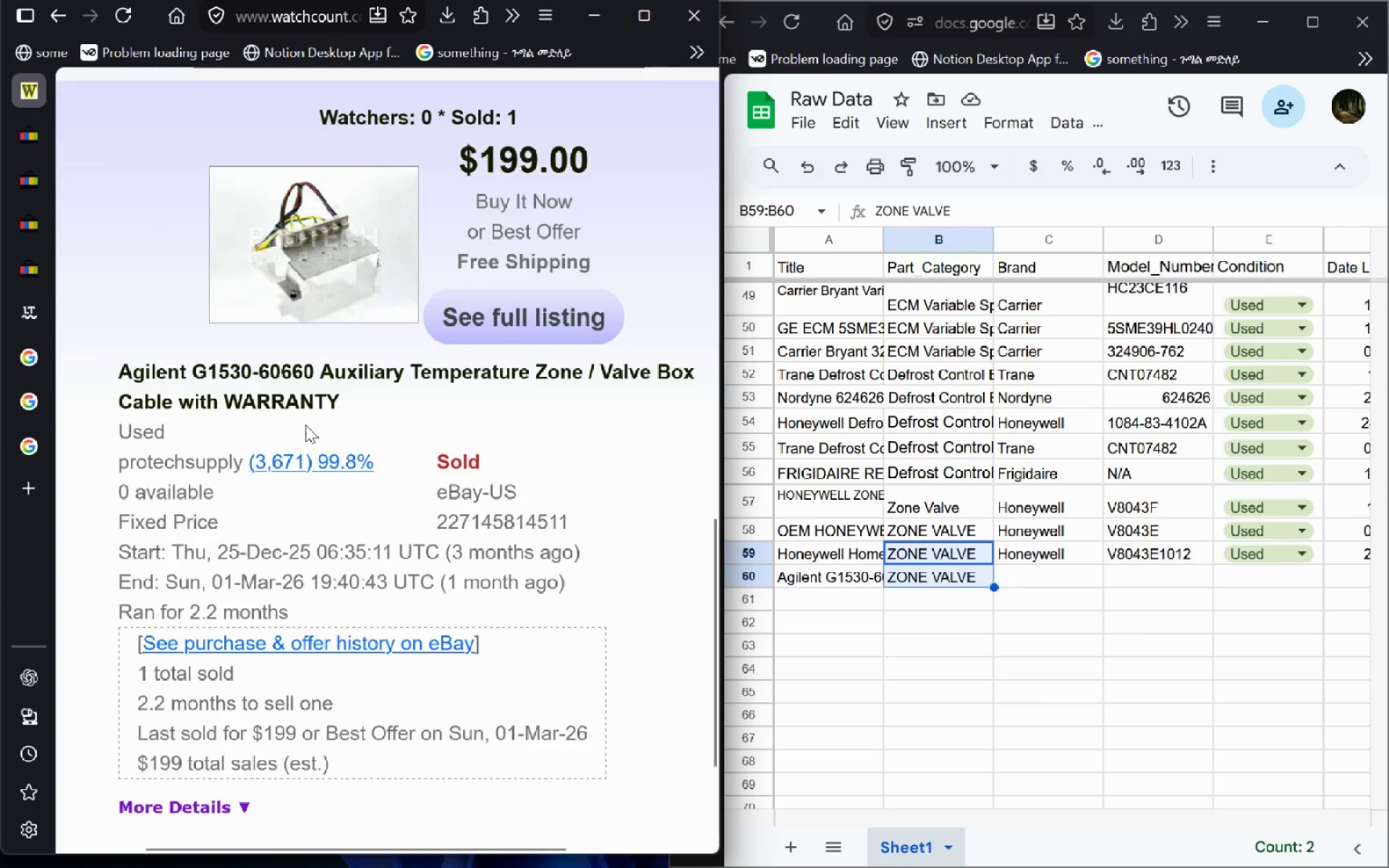 
left_click_drag(start_coordinate=[214, 380], to_coordinate=[161, 376])
 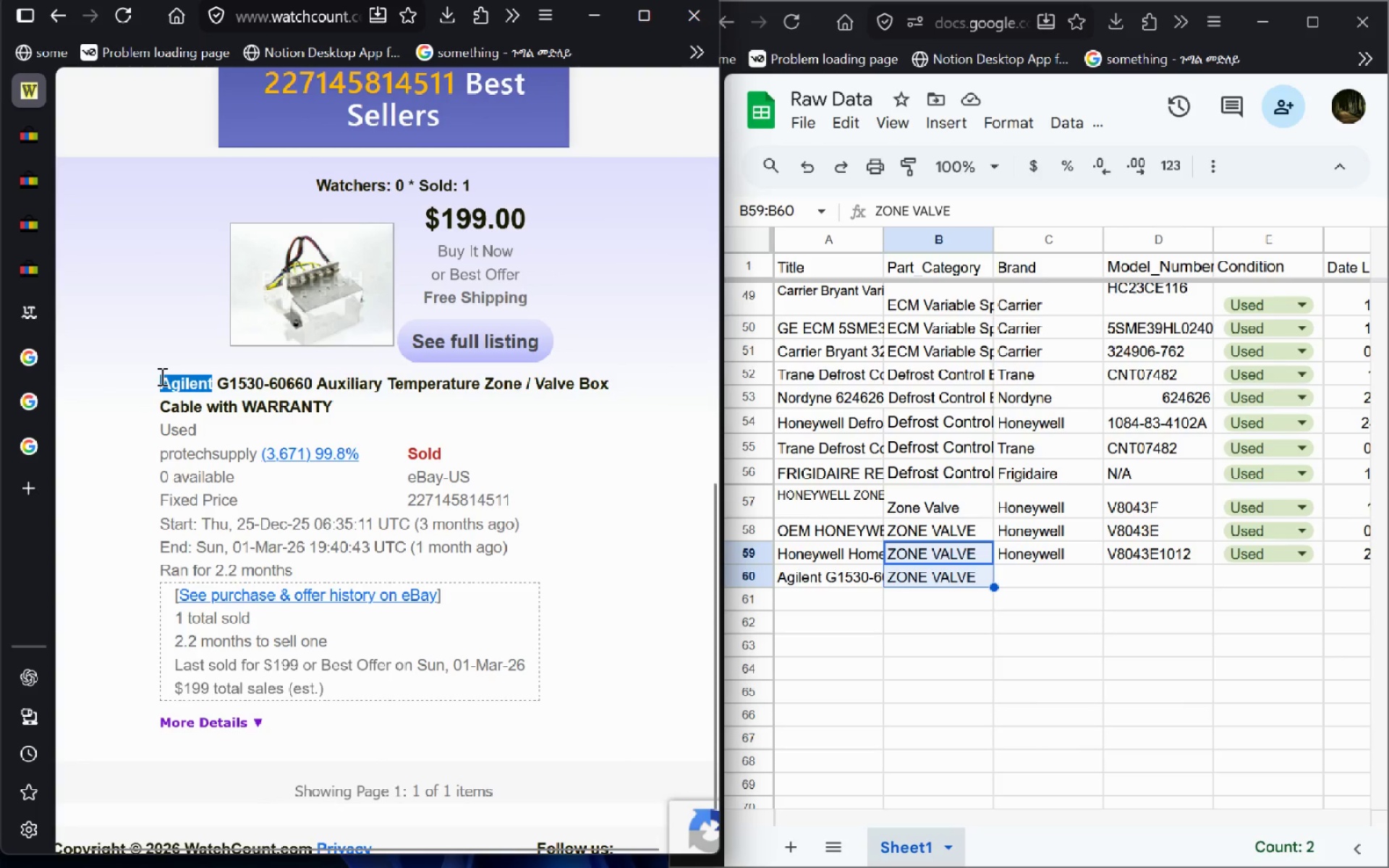 
key(Control+C)
 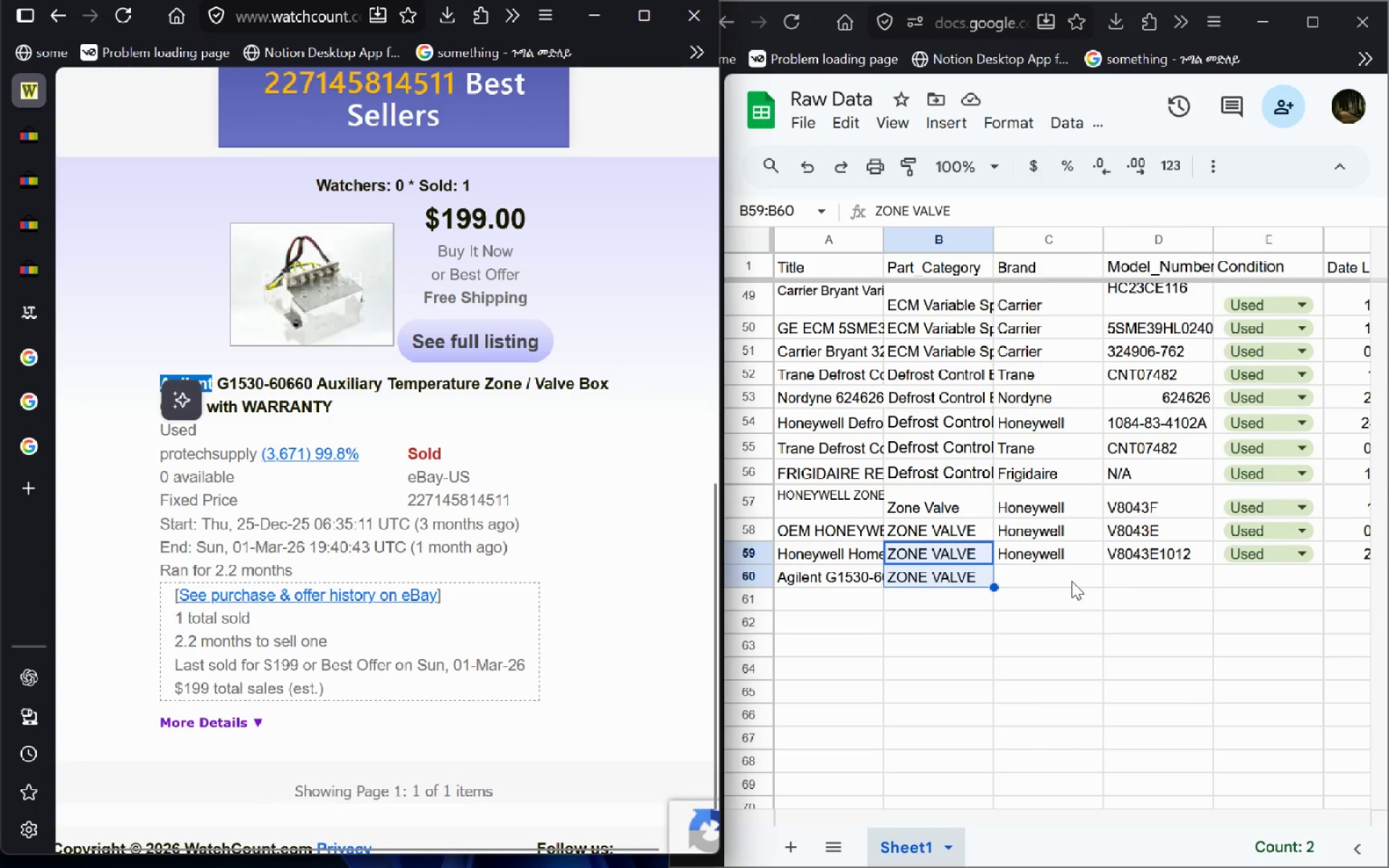 
left_click([1065, 581])
 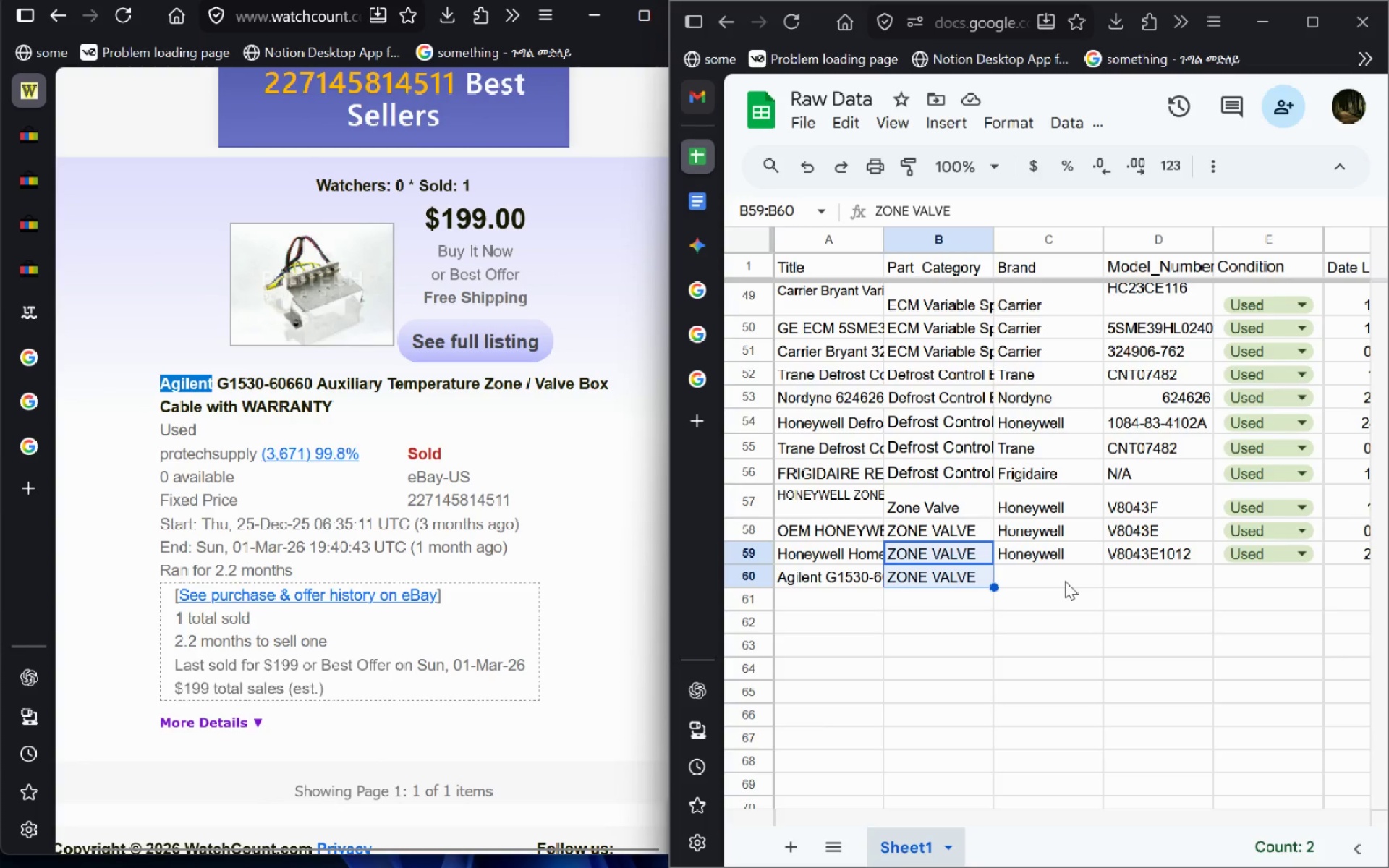 
key(Control+V)
 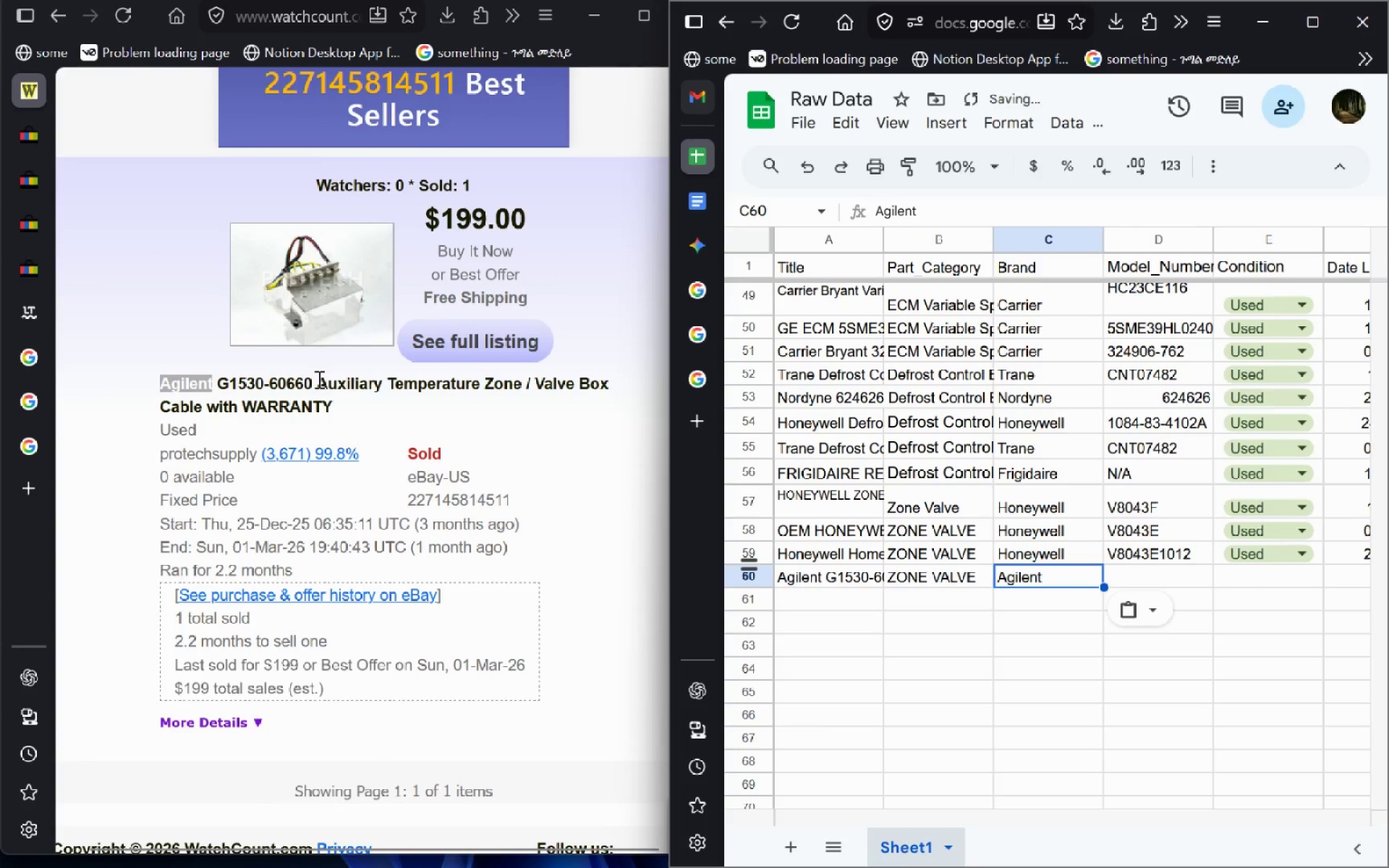 
left_click_drag(start_coordinate=[310, 383], to_coordinate=[216, 381])
 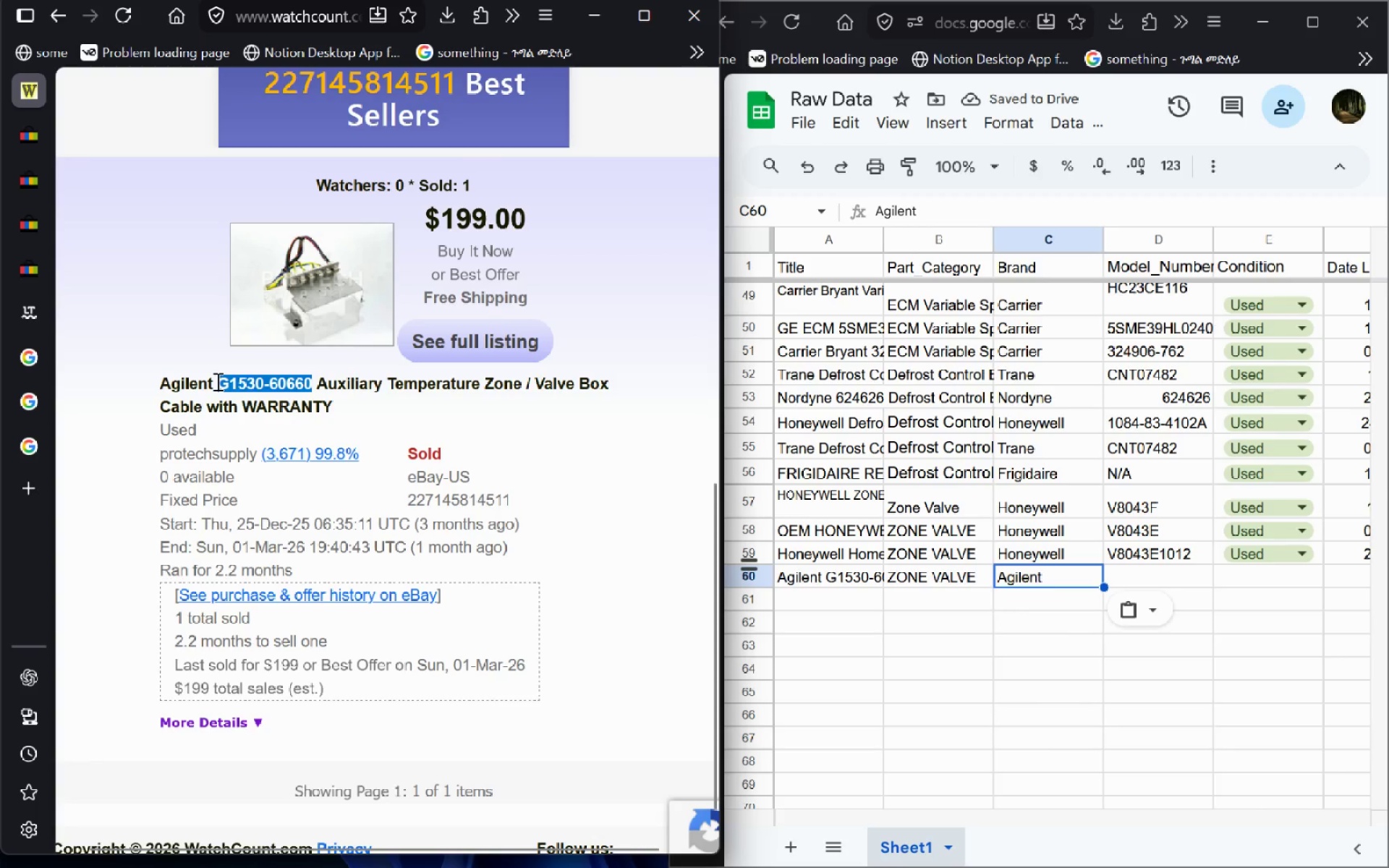 
key(Control+C)
 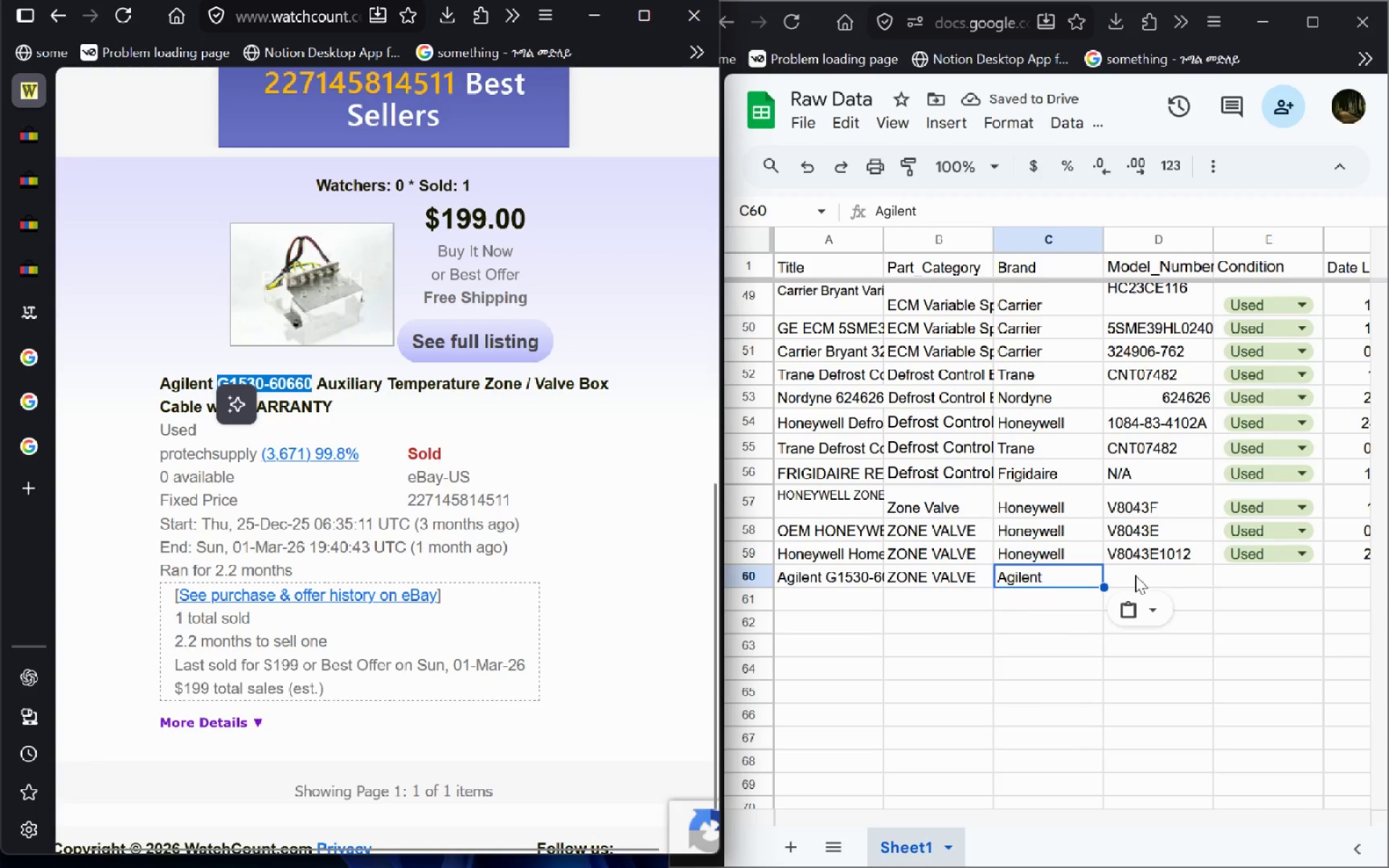 
left_click([1135, 574])
 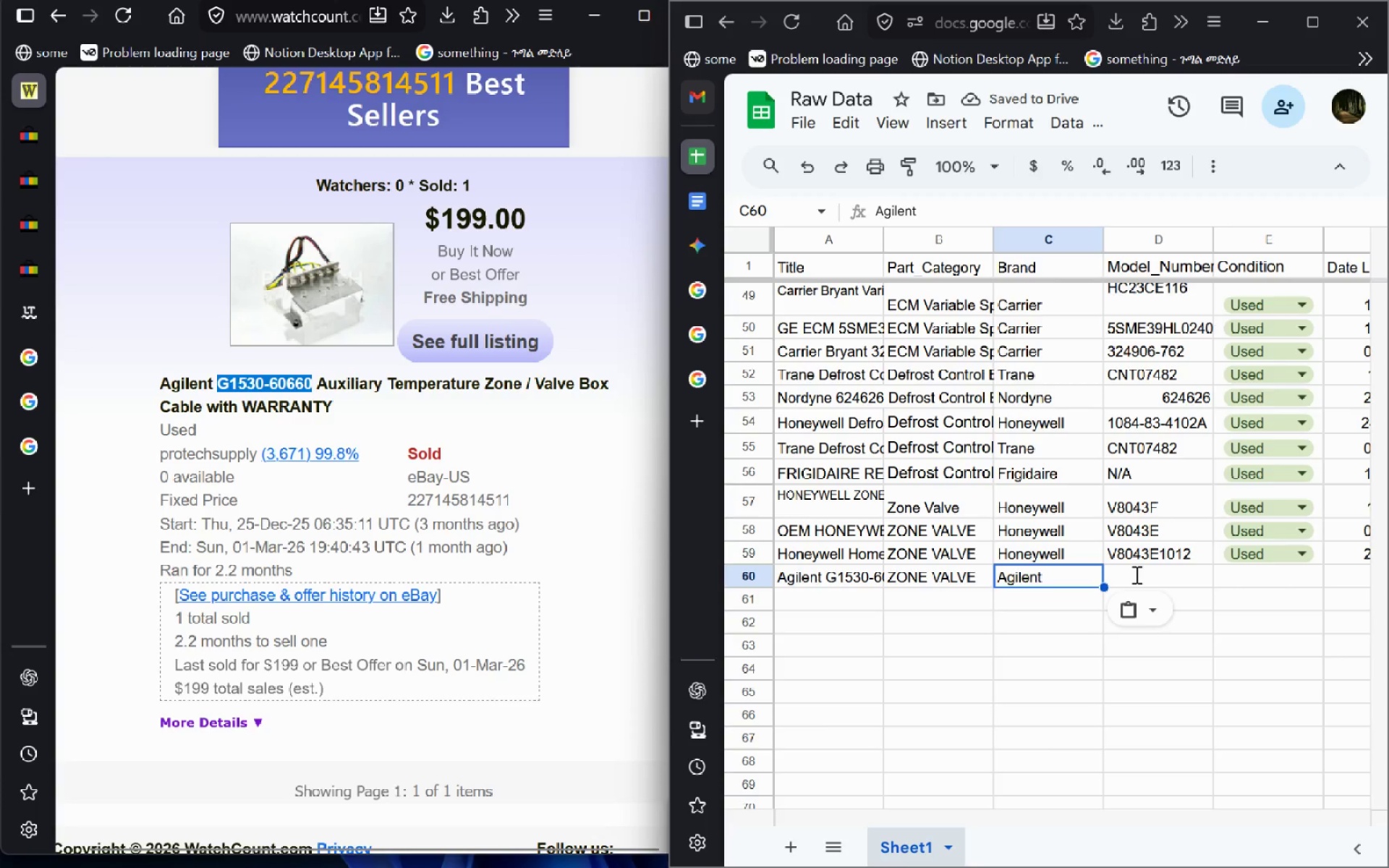 
key(Control+V)
 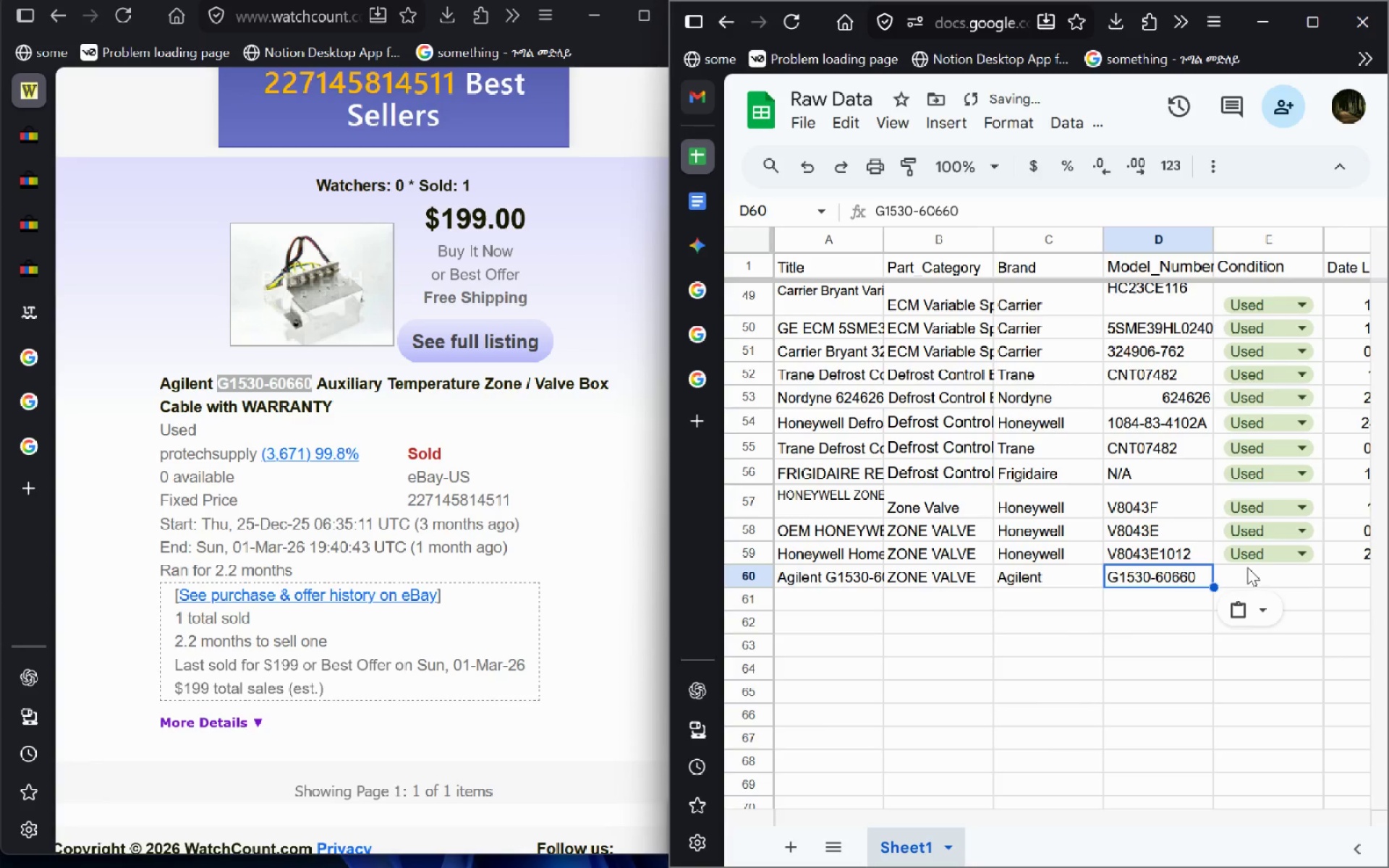 
left_click([1235, 540])
 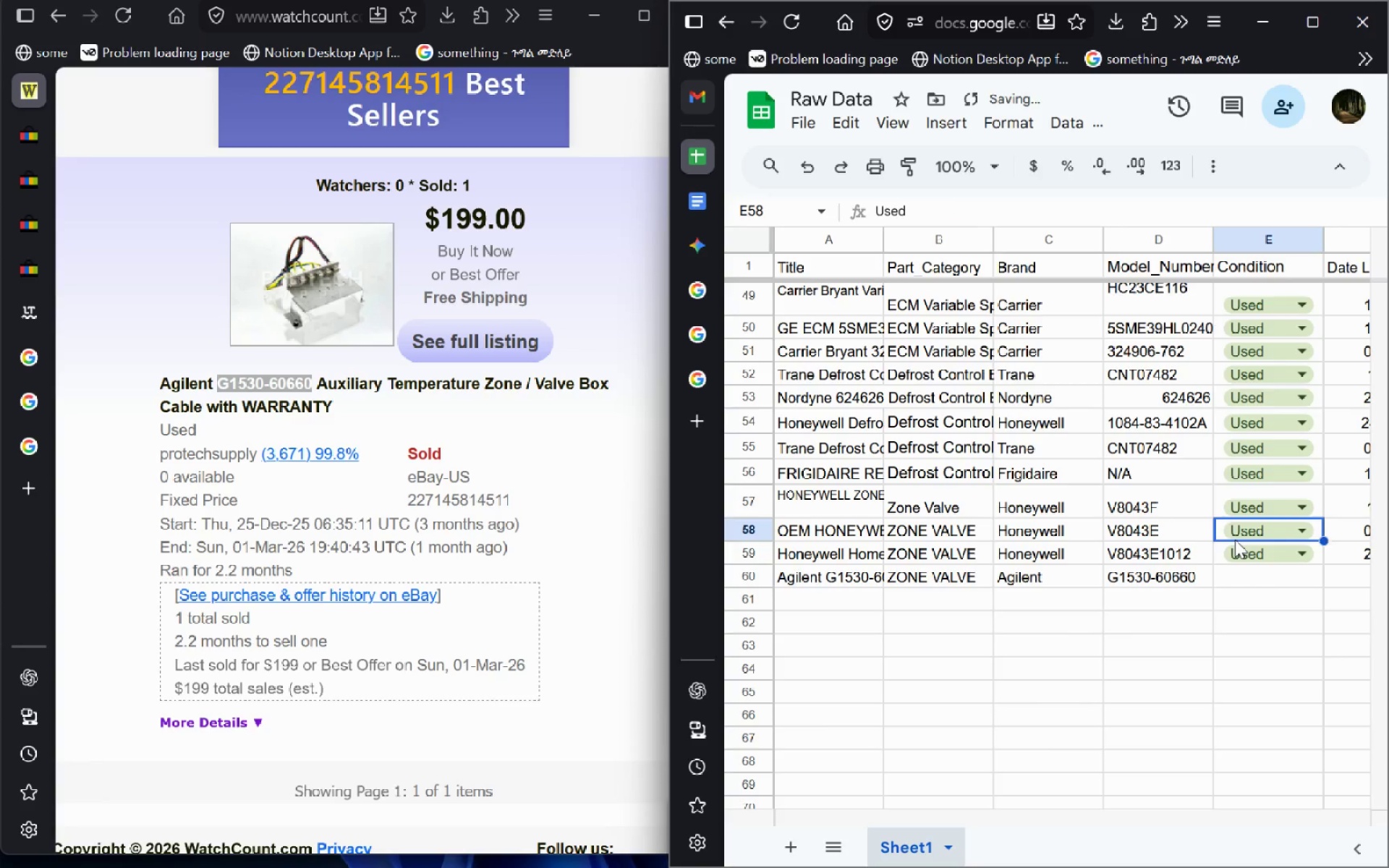 
key(Control+C)
 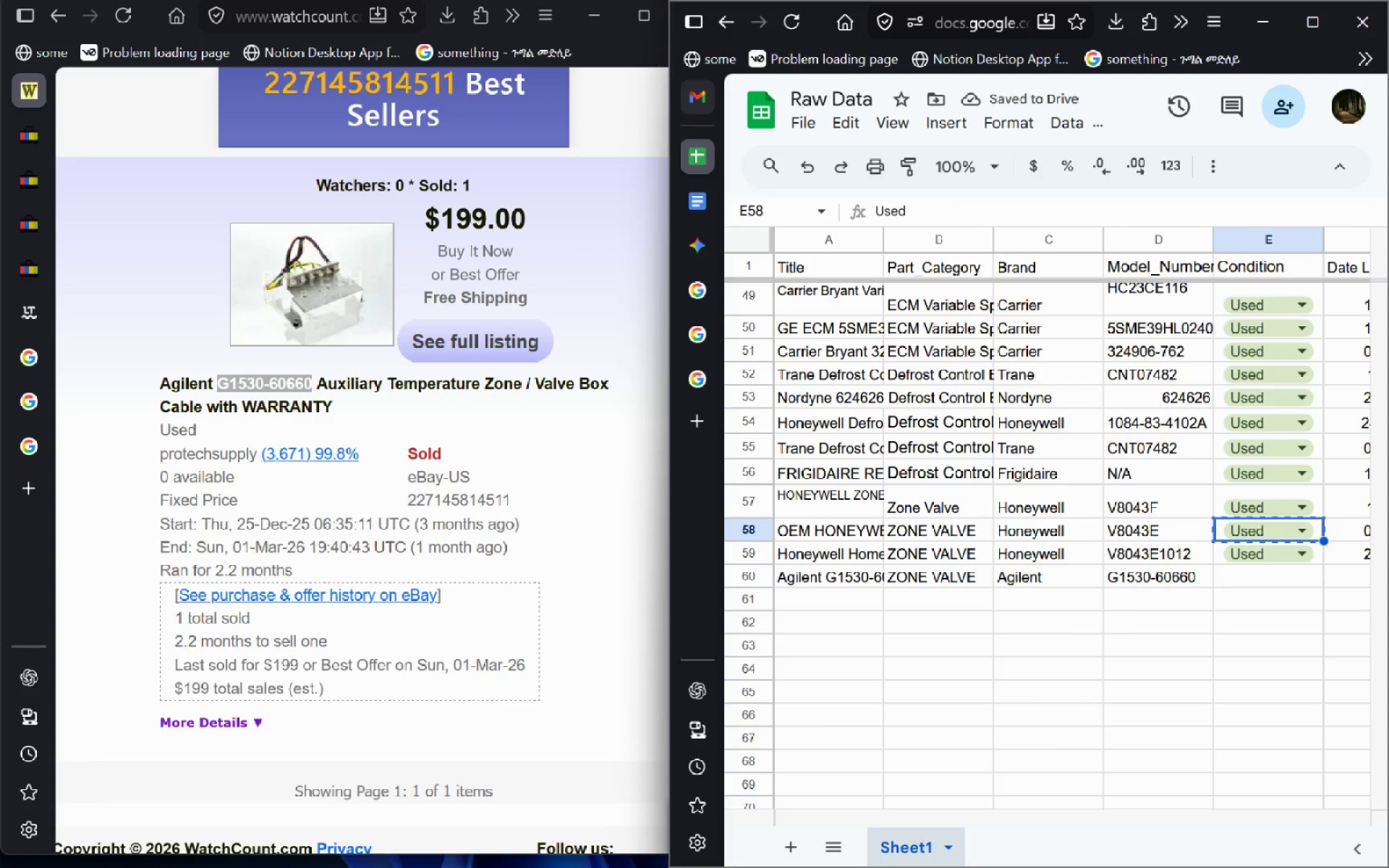 
key(ArrowDown)
 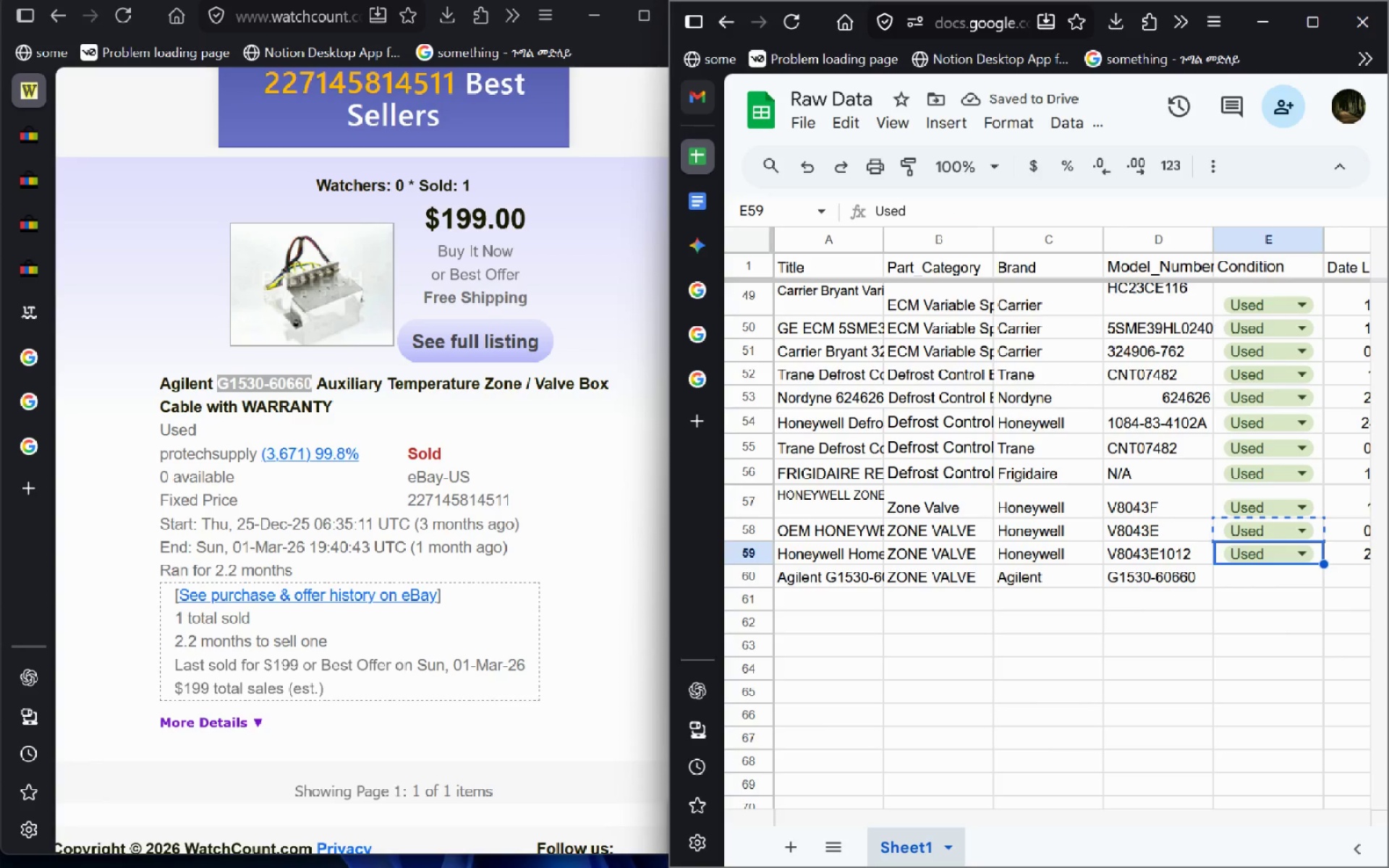 
key(ArrowDown)
 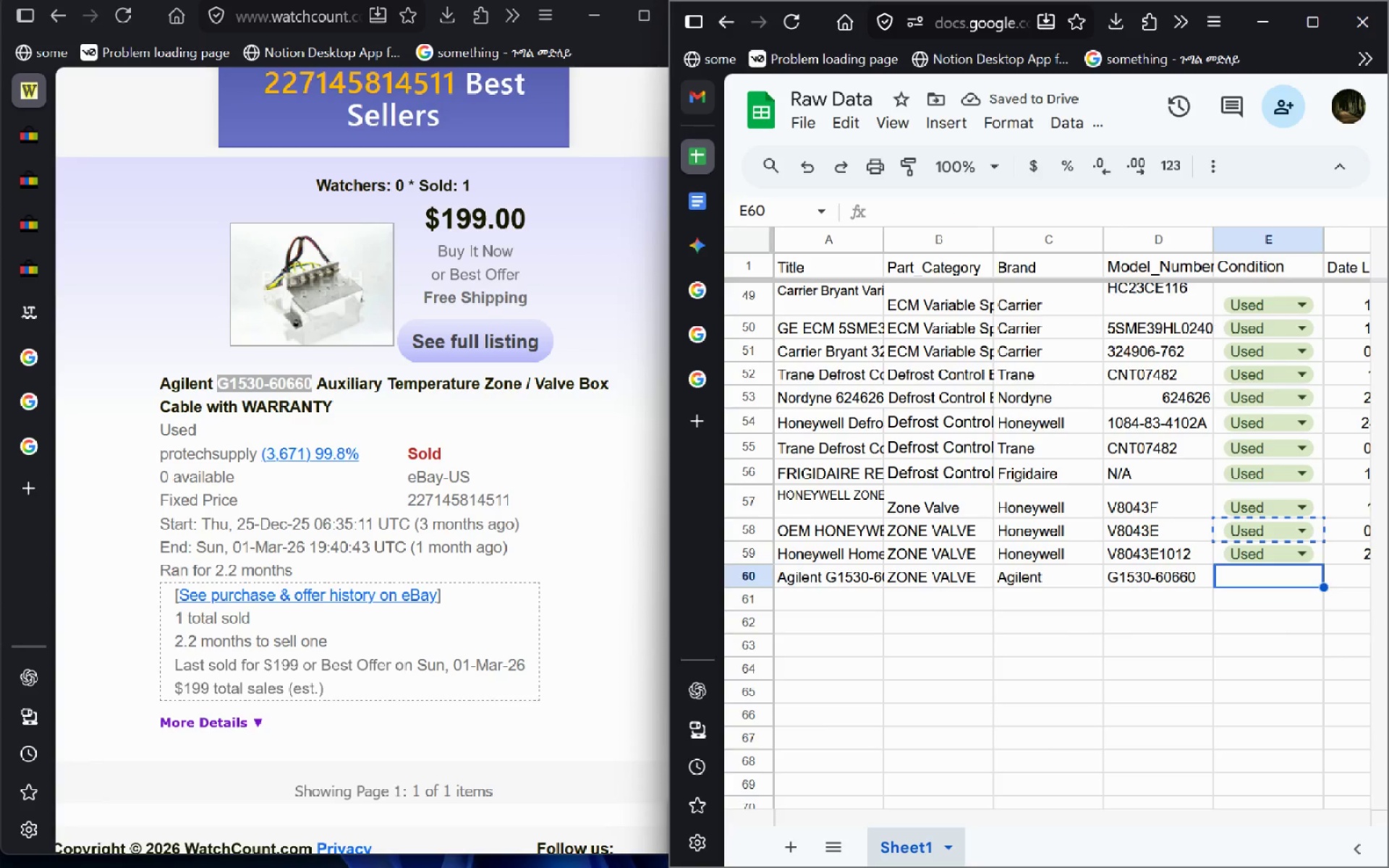 
hold_key(key=ControlLeft, duration=0.98)
 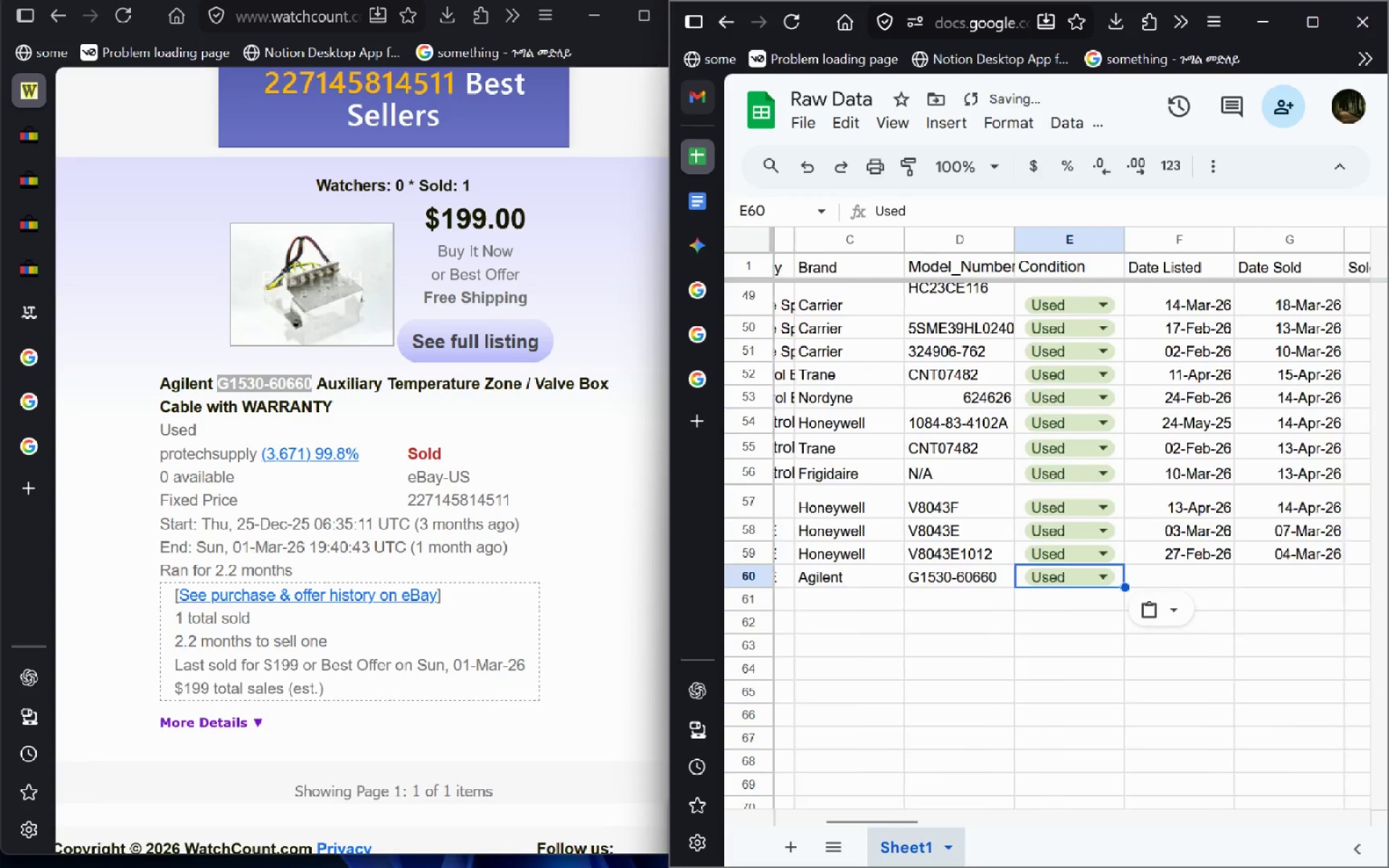 
key(V)
 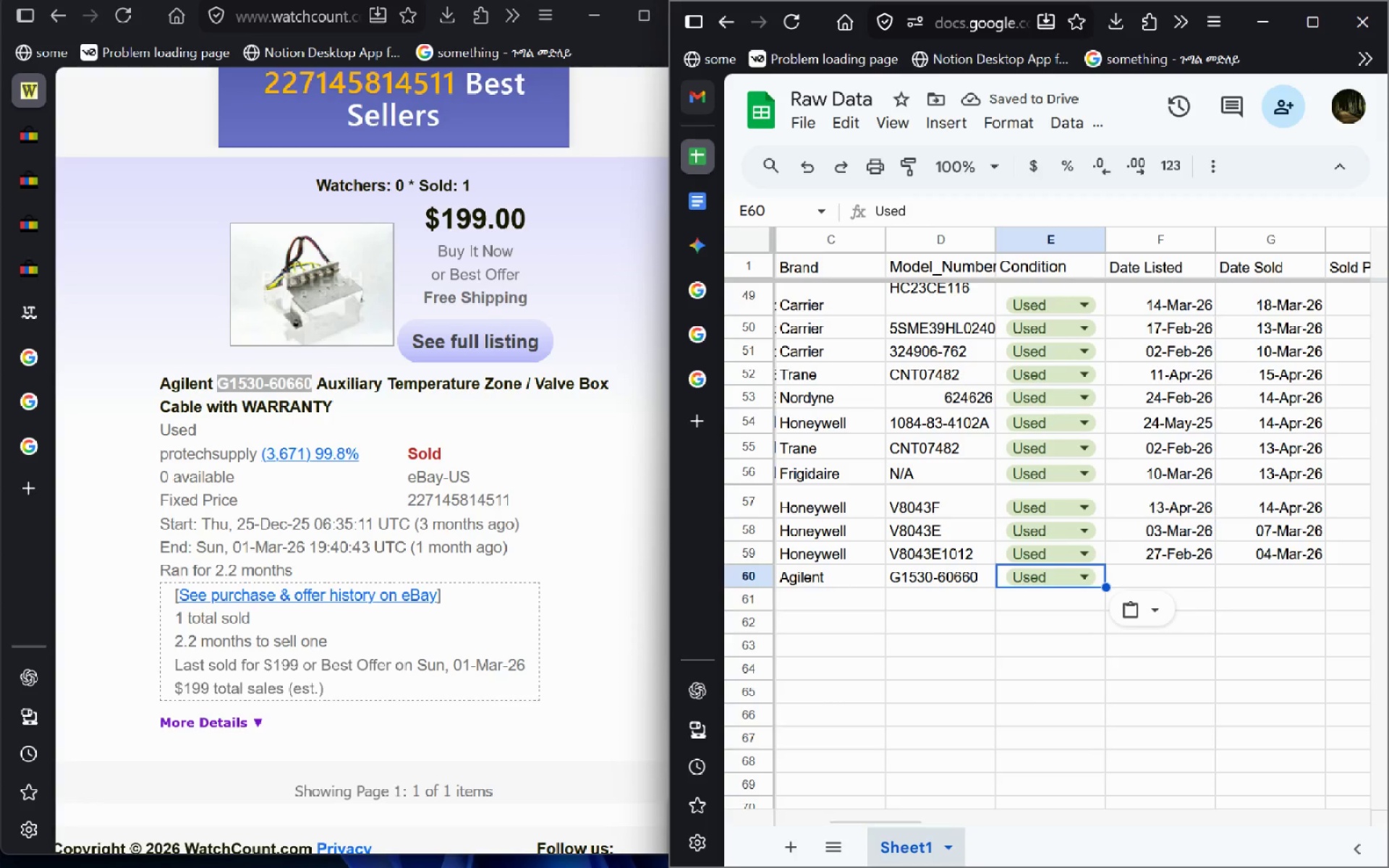 
wait(8.38)
 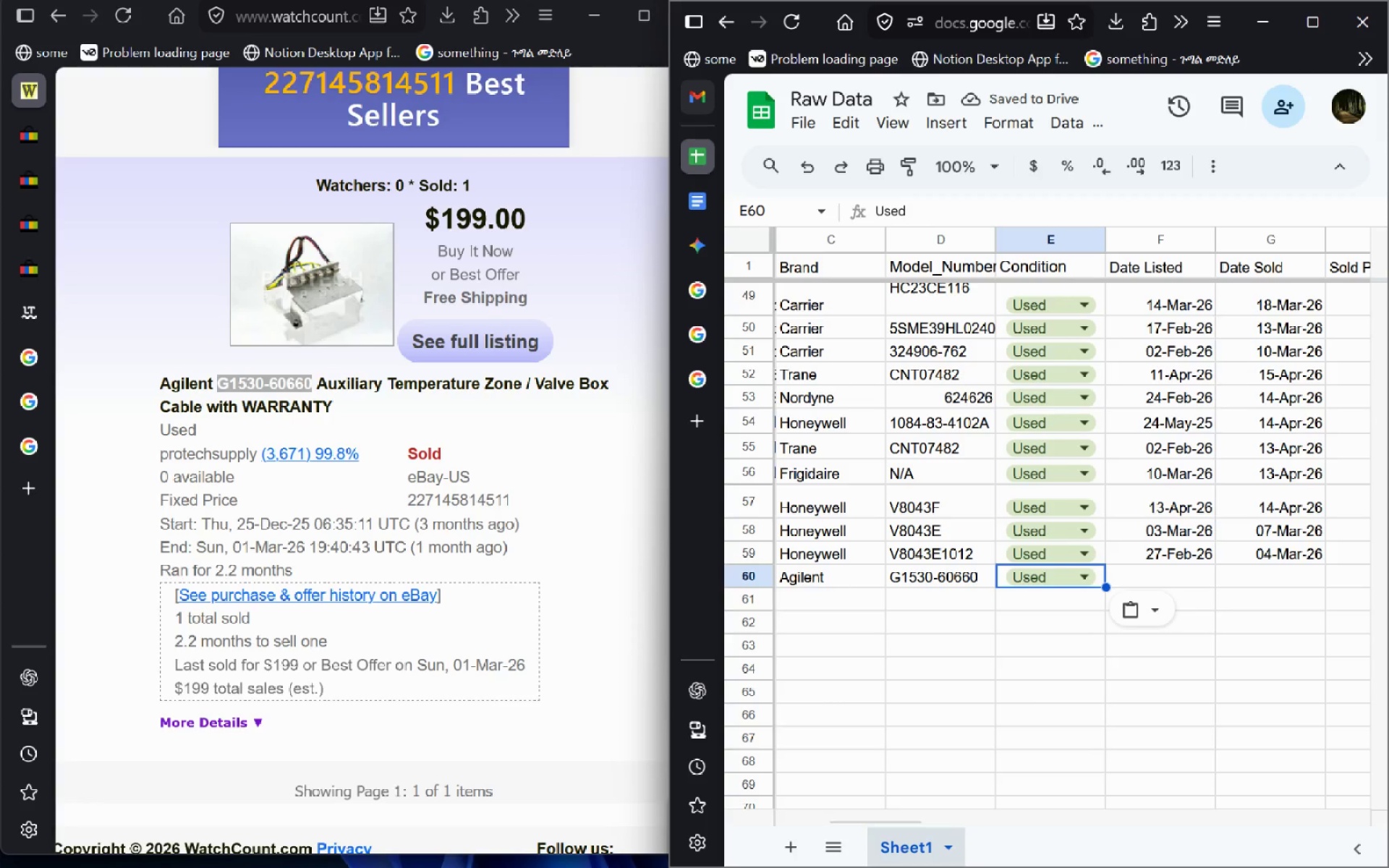 
left_click_drag(start_coordinate=[240, 519], to_coordinate=[309, 527])